 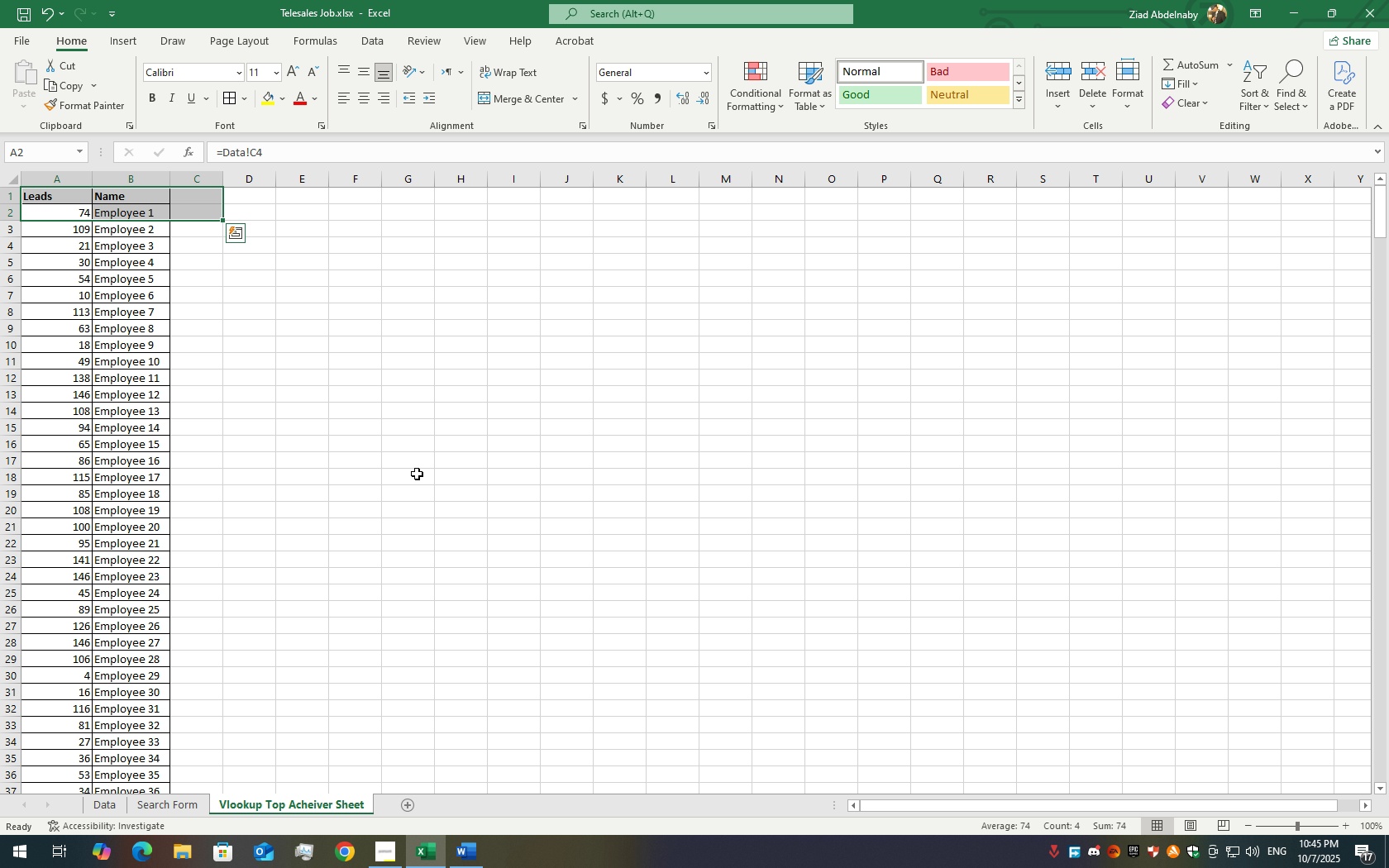 
double_click([269, 214])
 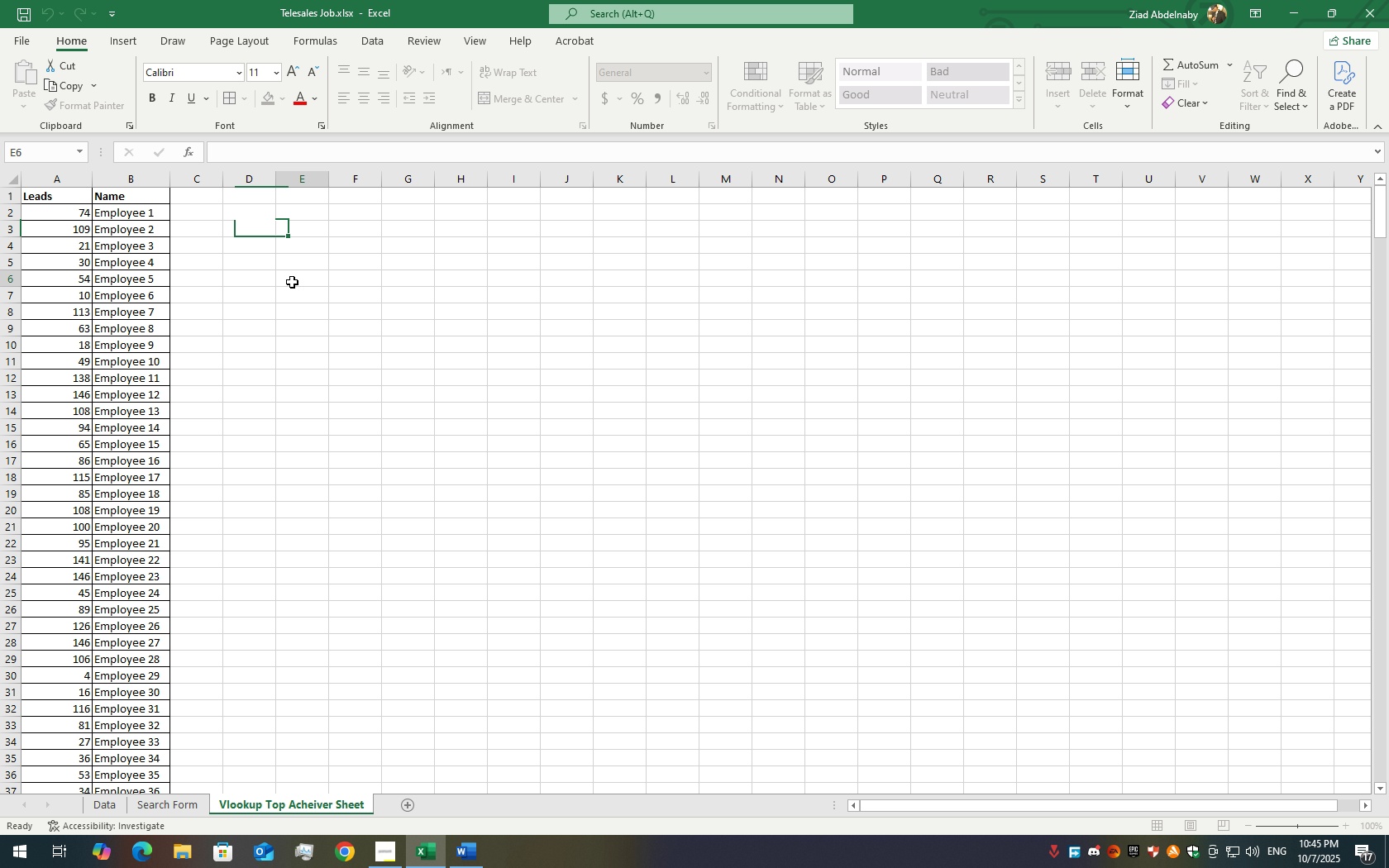 
triple_click([292, 282])
 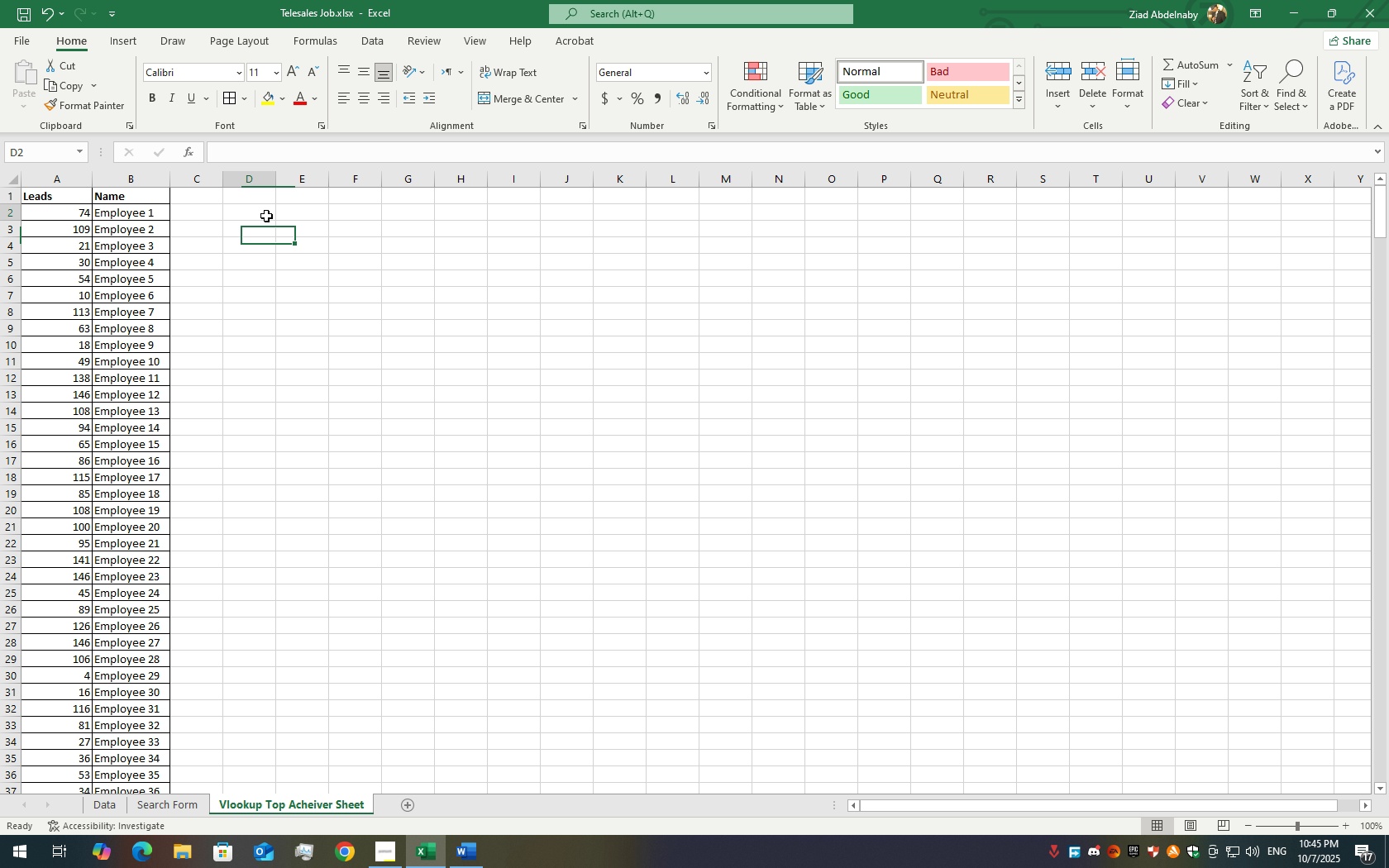 
double_click([266, 216])
 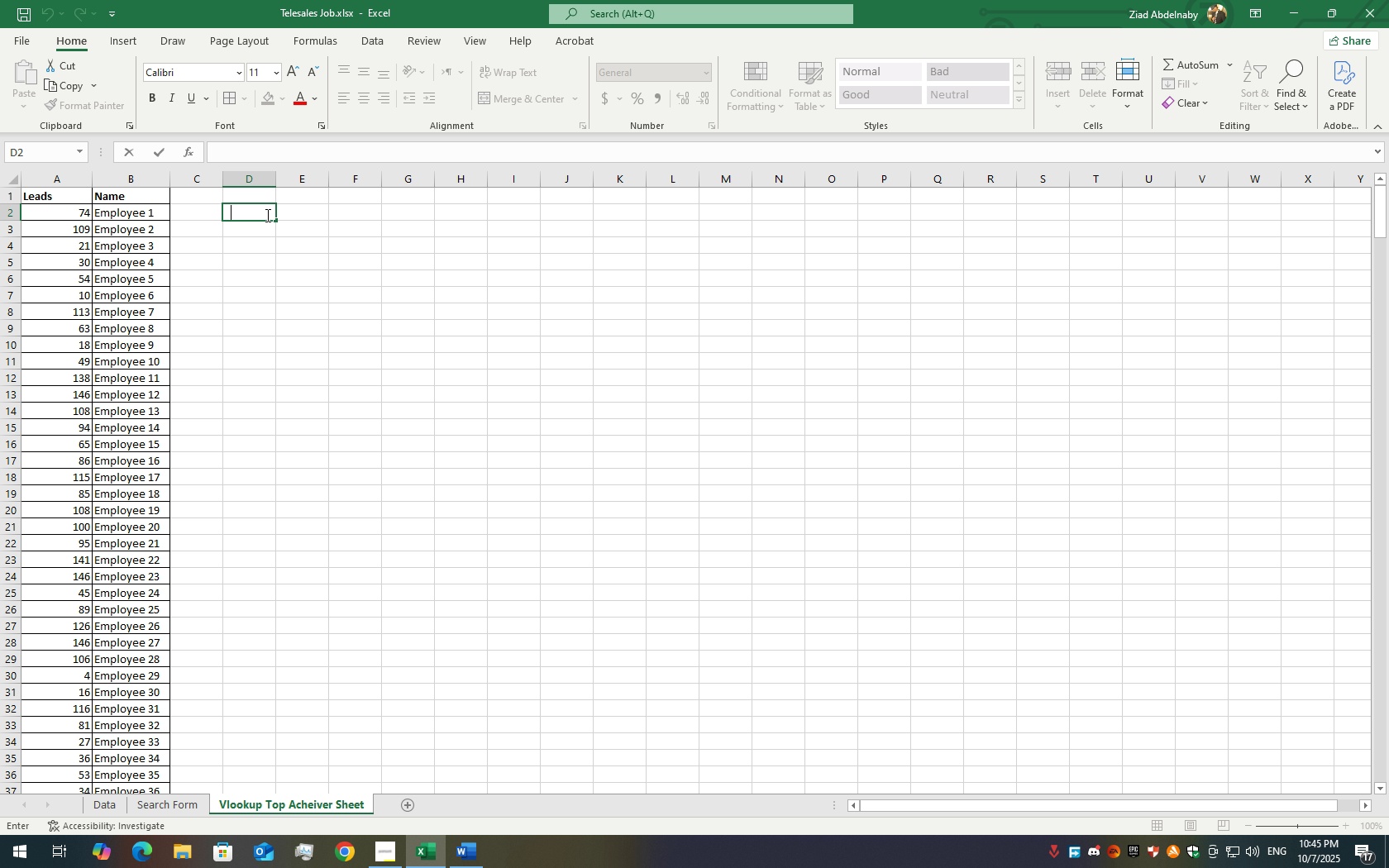 
key(Equal)
 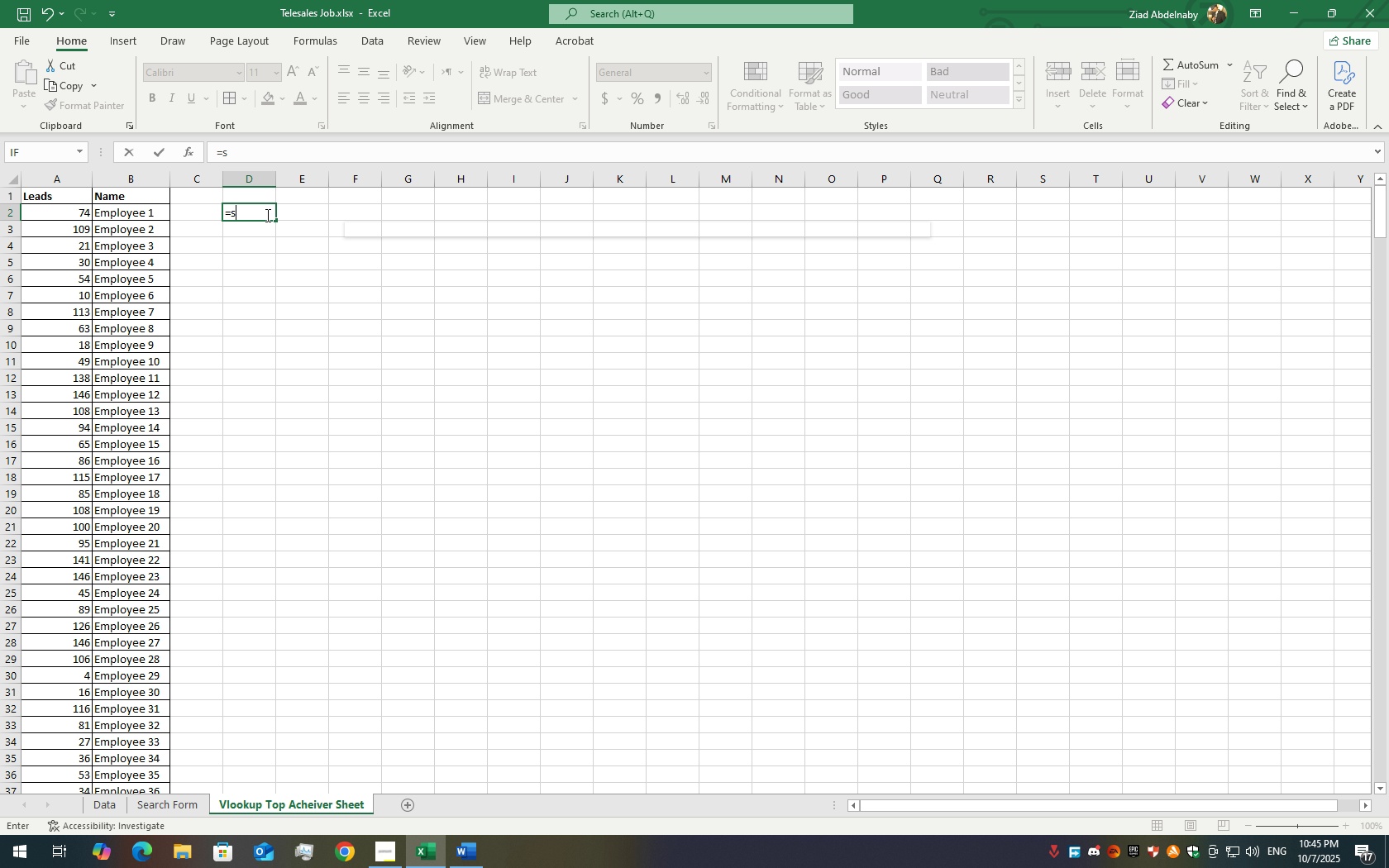 
key(S)
 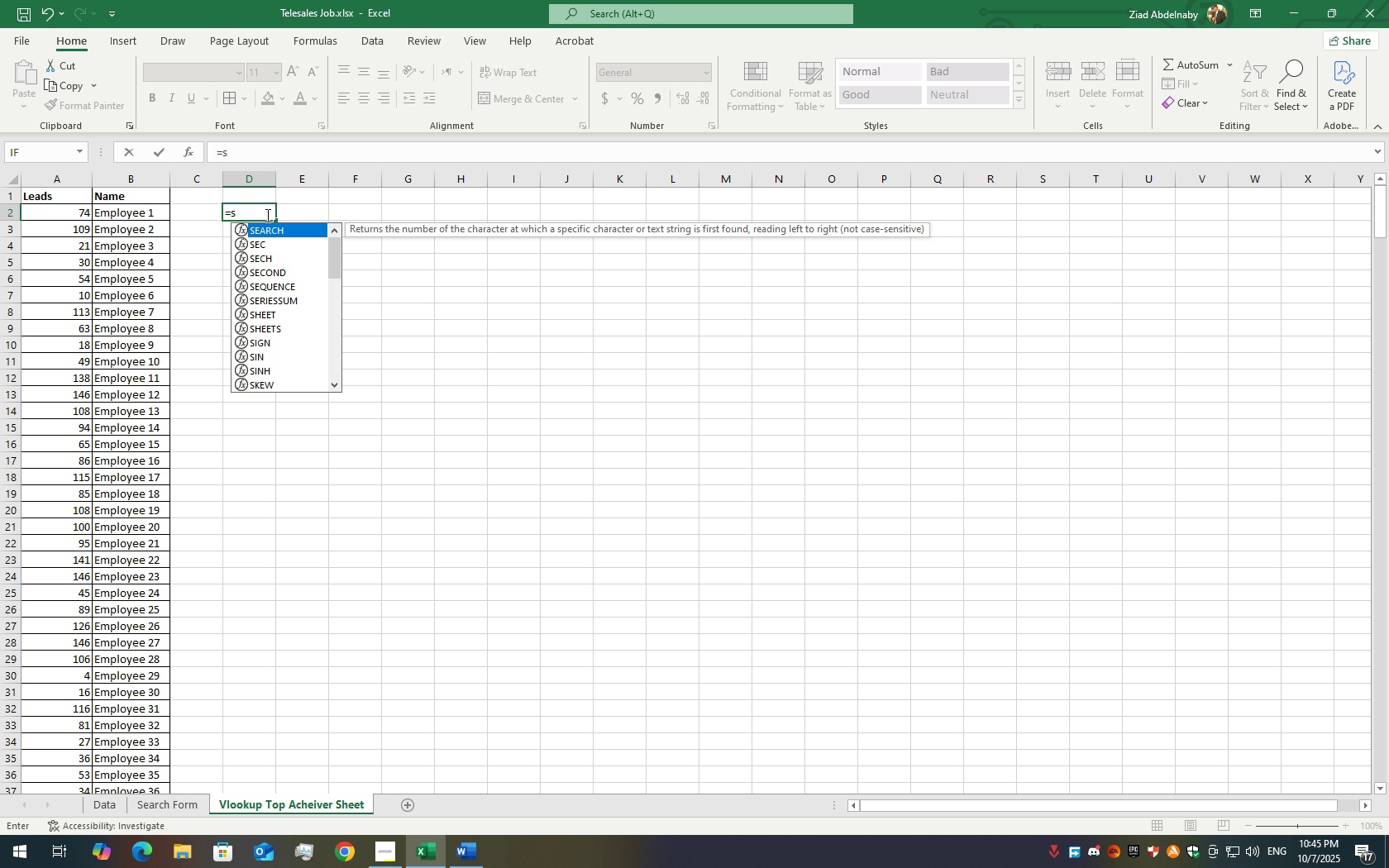 
key(Backspace)
 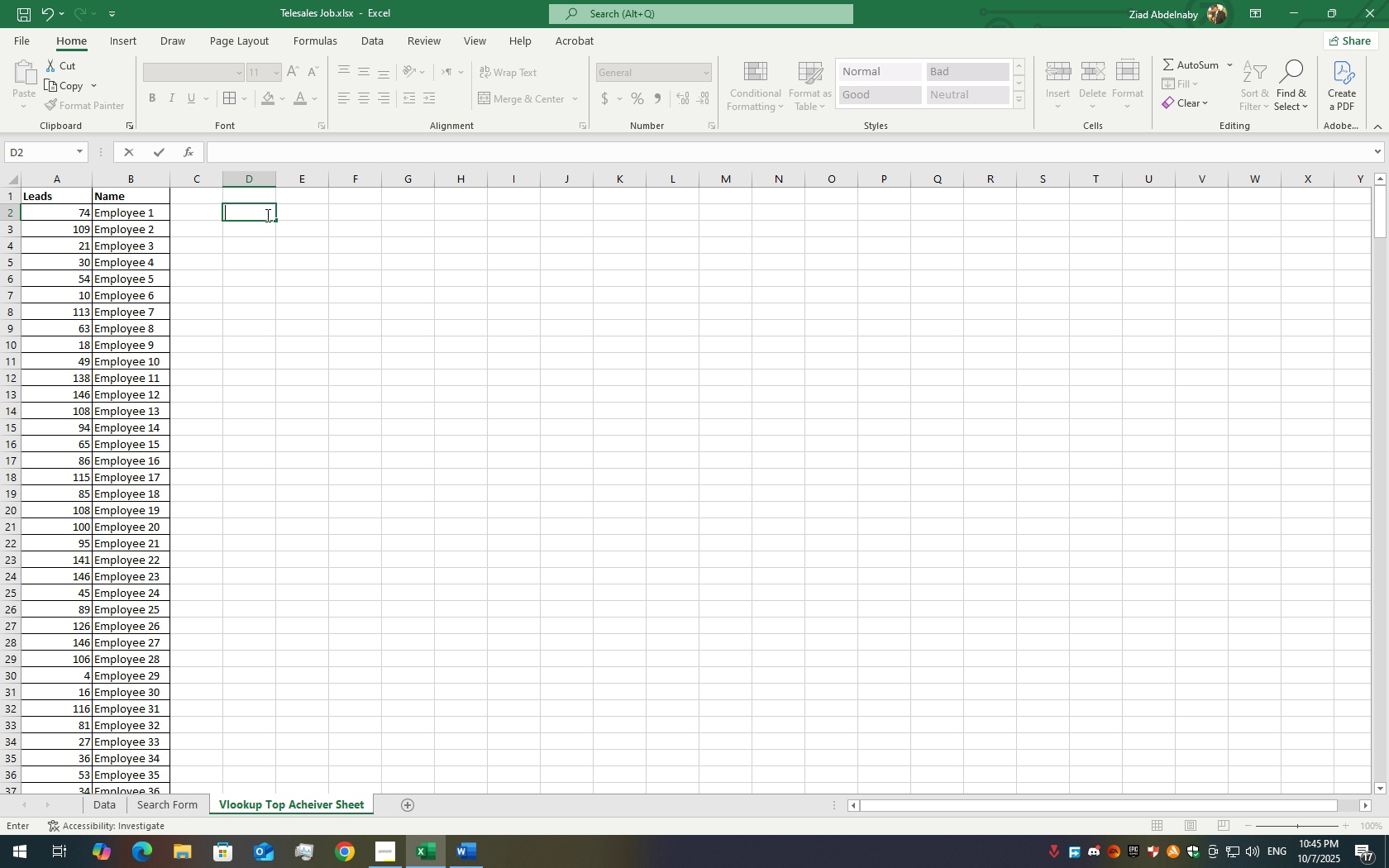 
key(Backspace)
 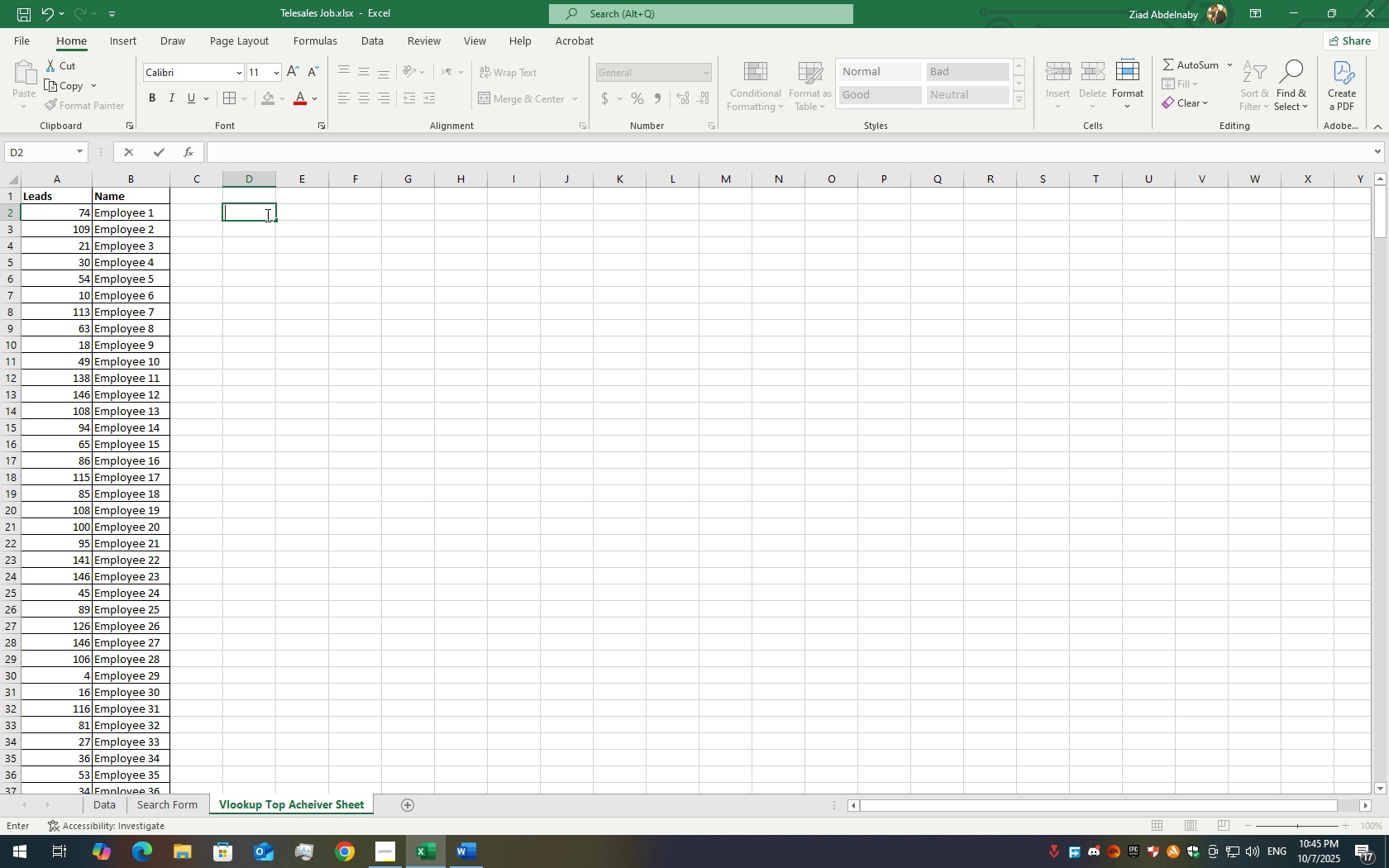 
key(Enter)
 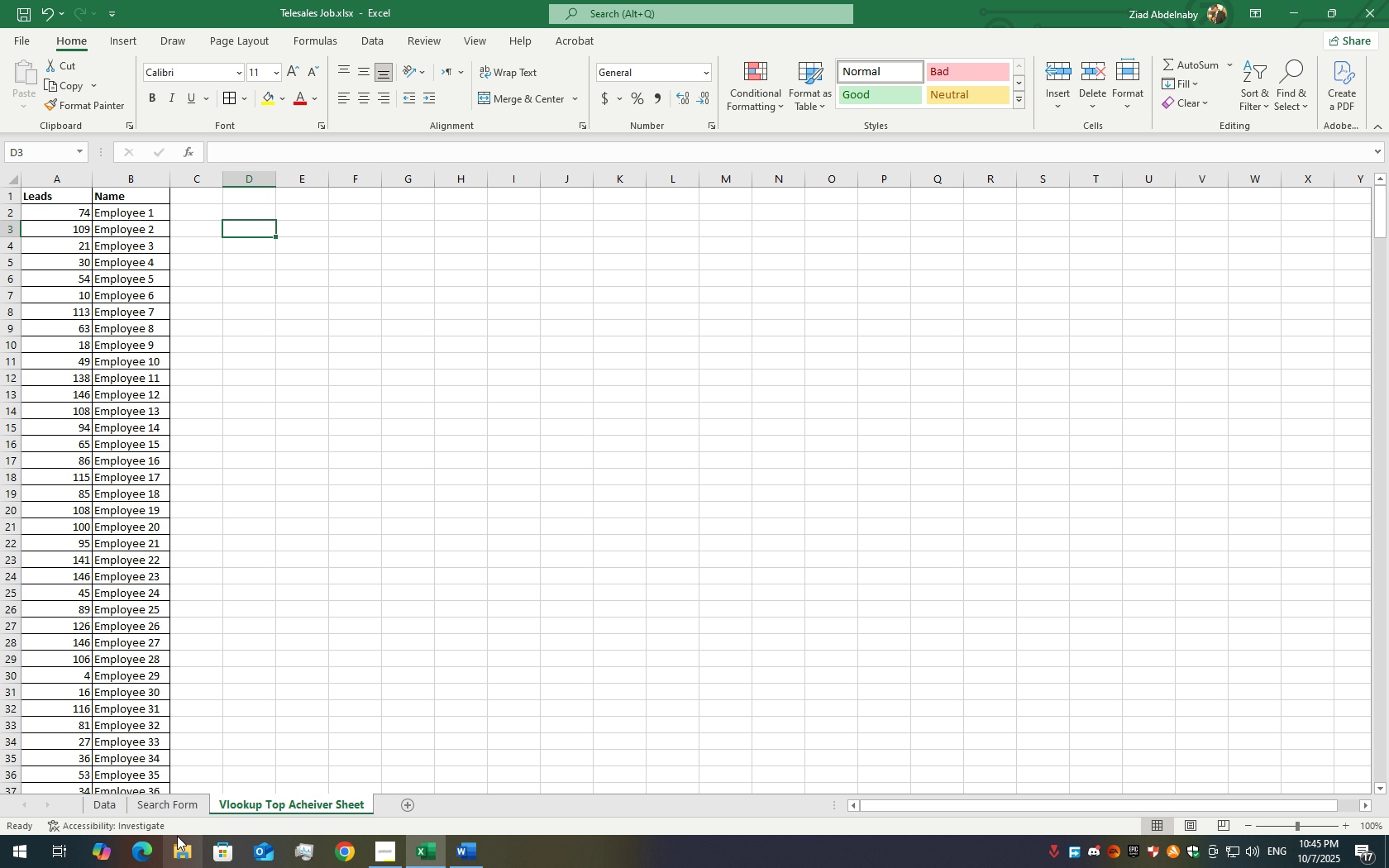 
left_click([86, 804])
 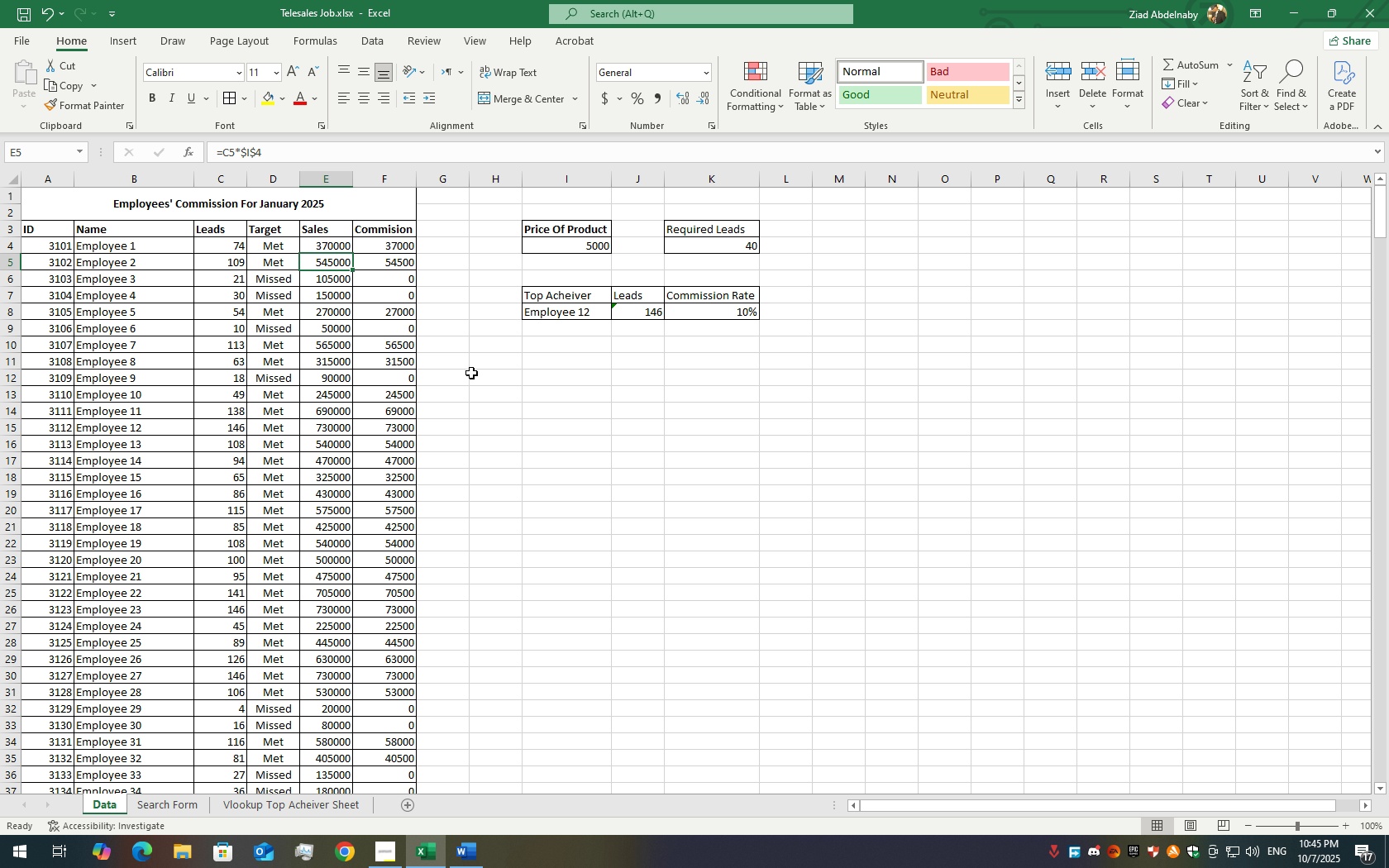 
wait(7.44)
 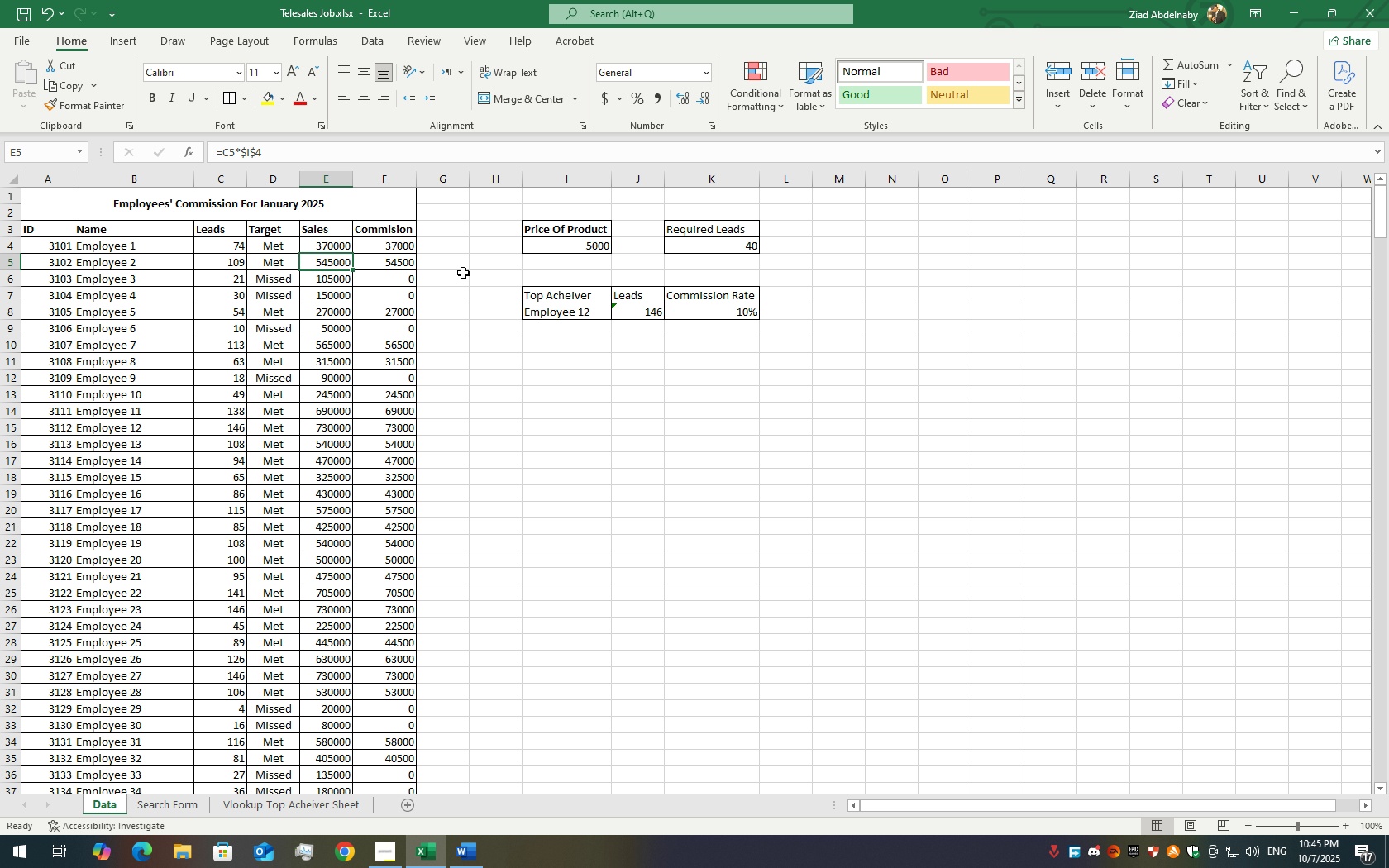 
double_click([587, 250])
 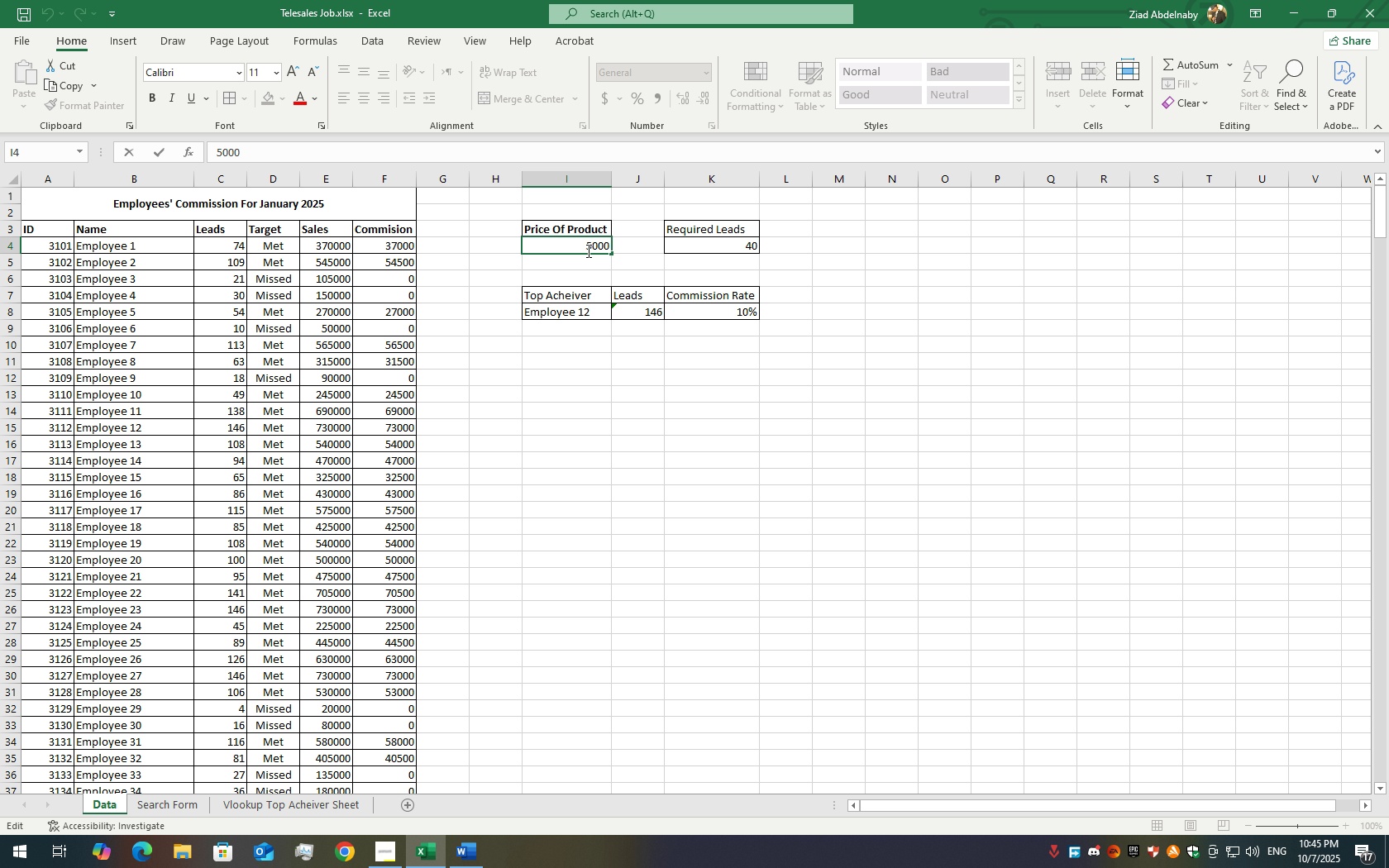 
double_click([587, 250])
 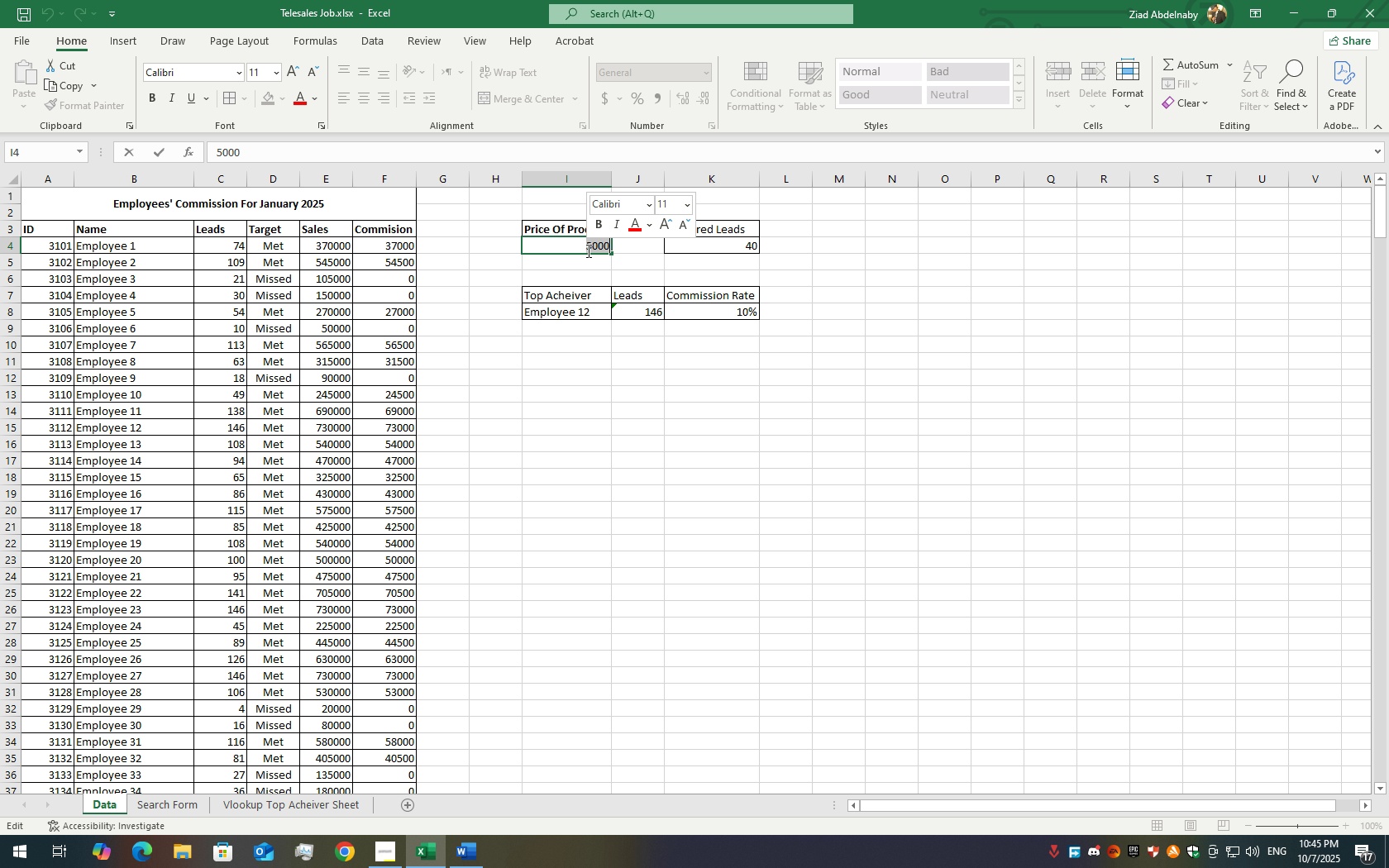 
triple_click([587, 250])
 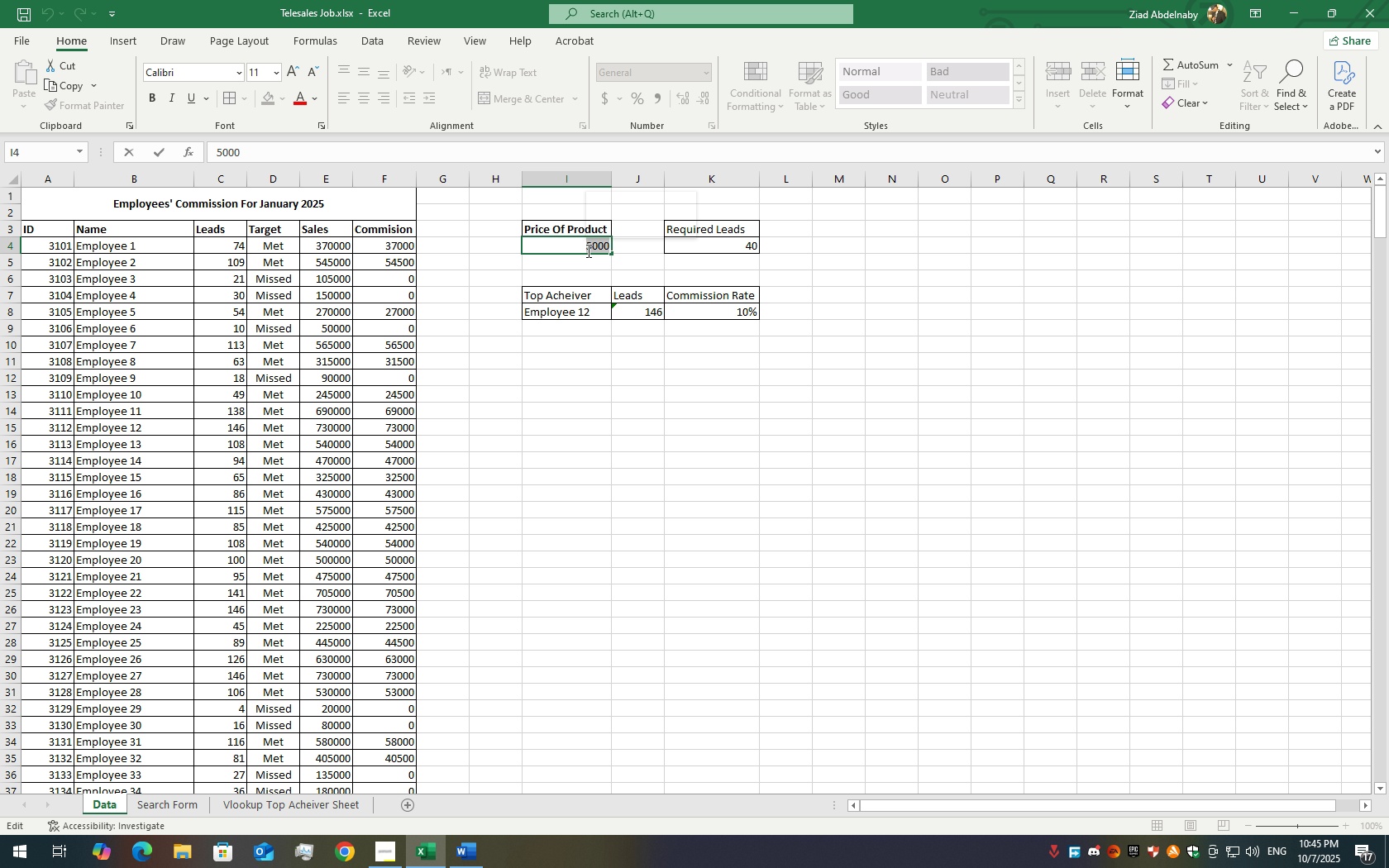 
key(Numpad6)
 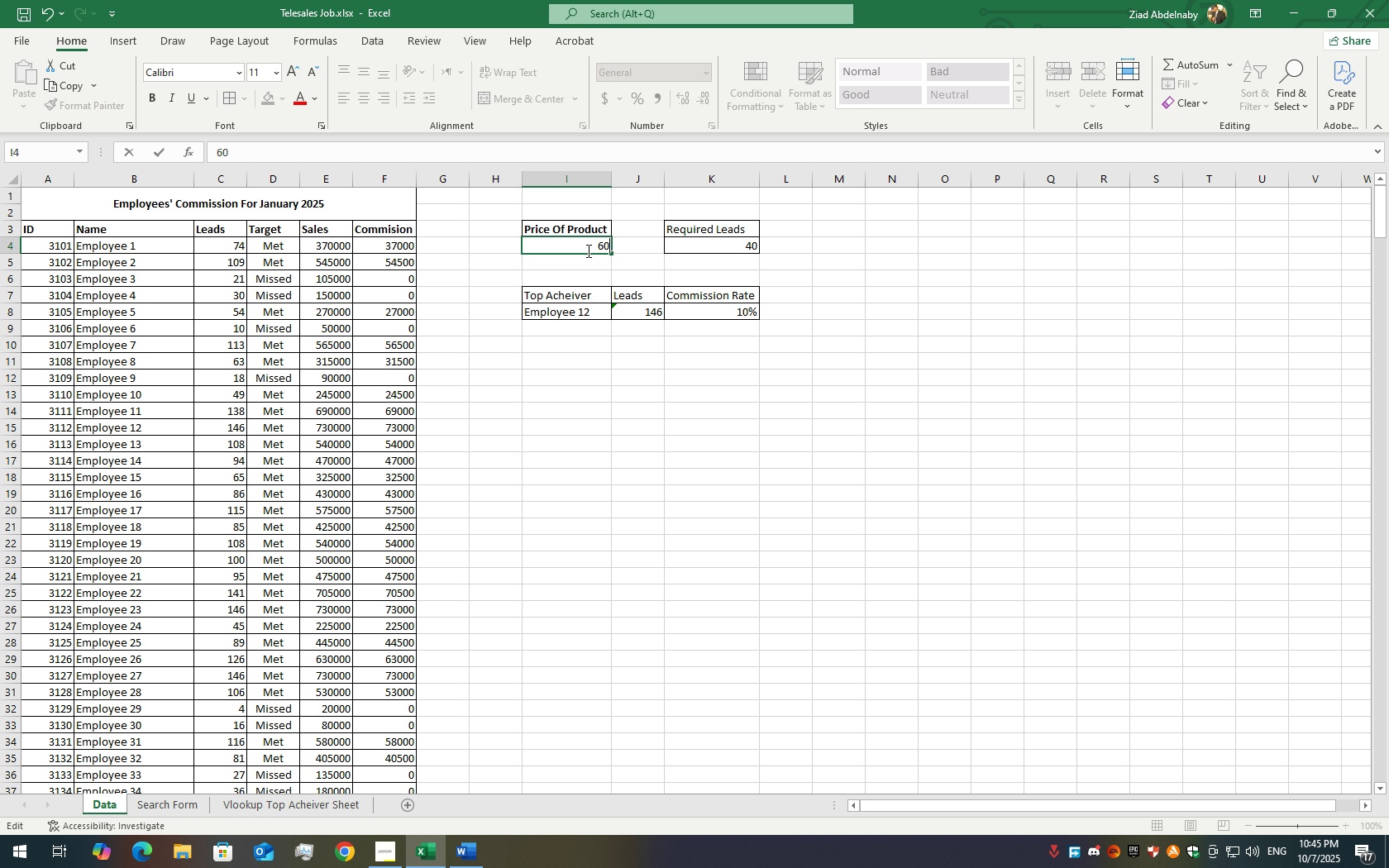 
key(Numpad0)
 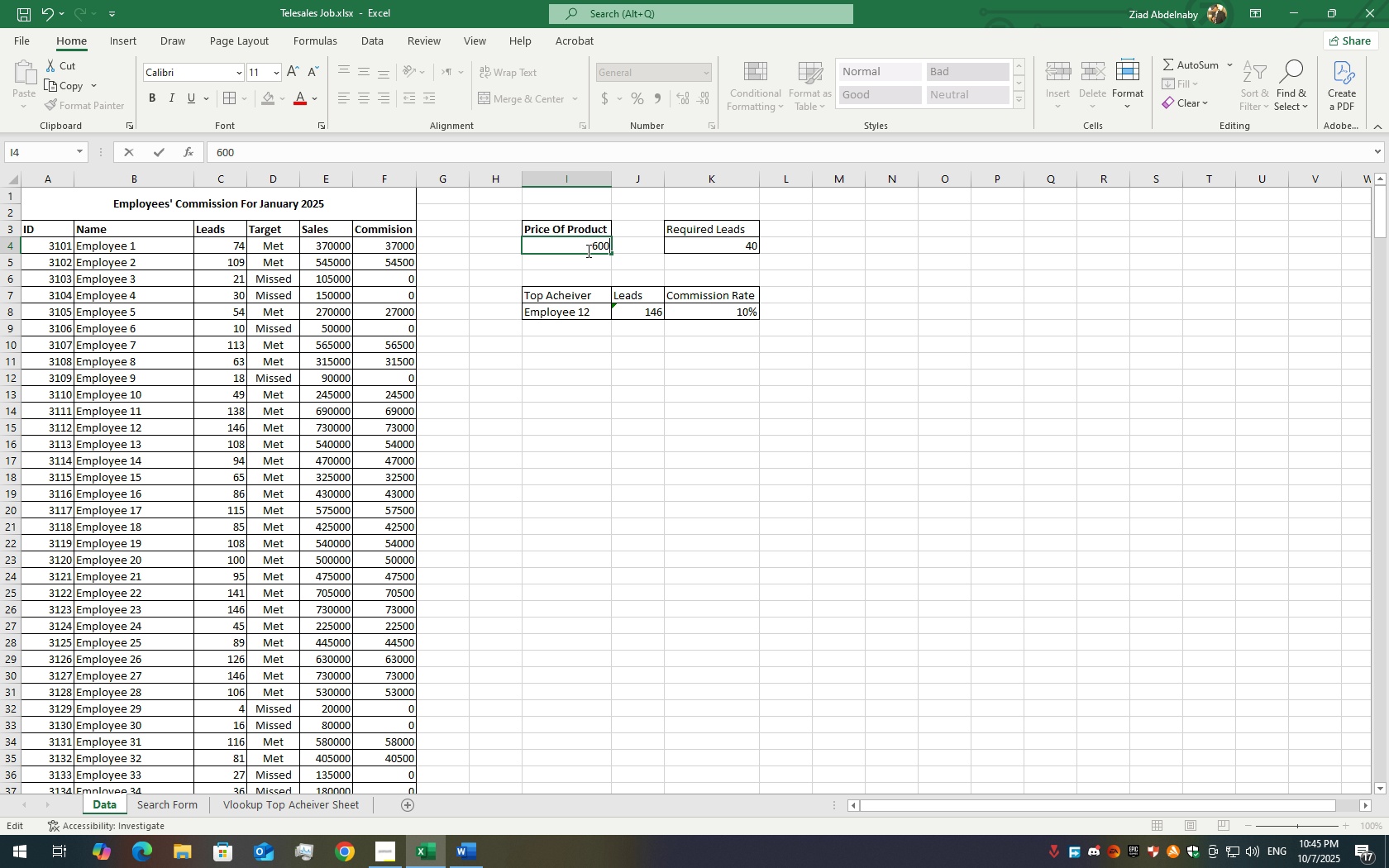 
key(Numpad0)
 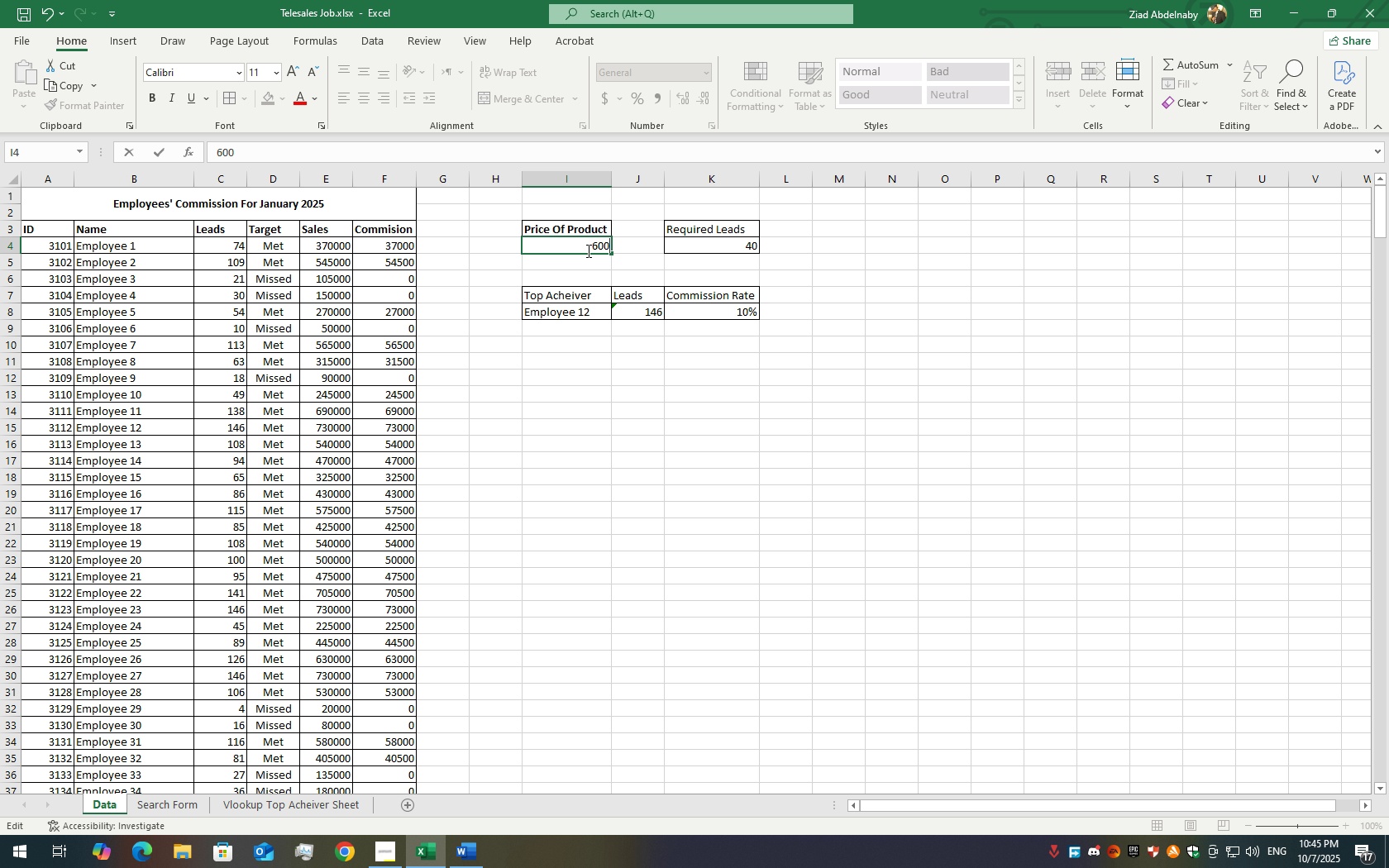 
key(Numpad0)
 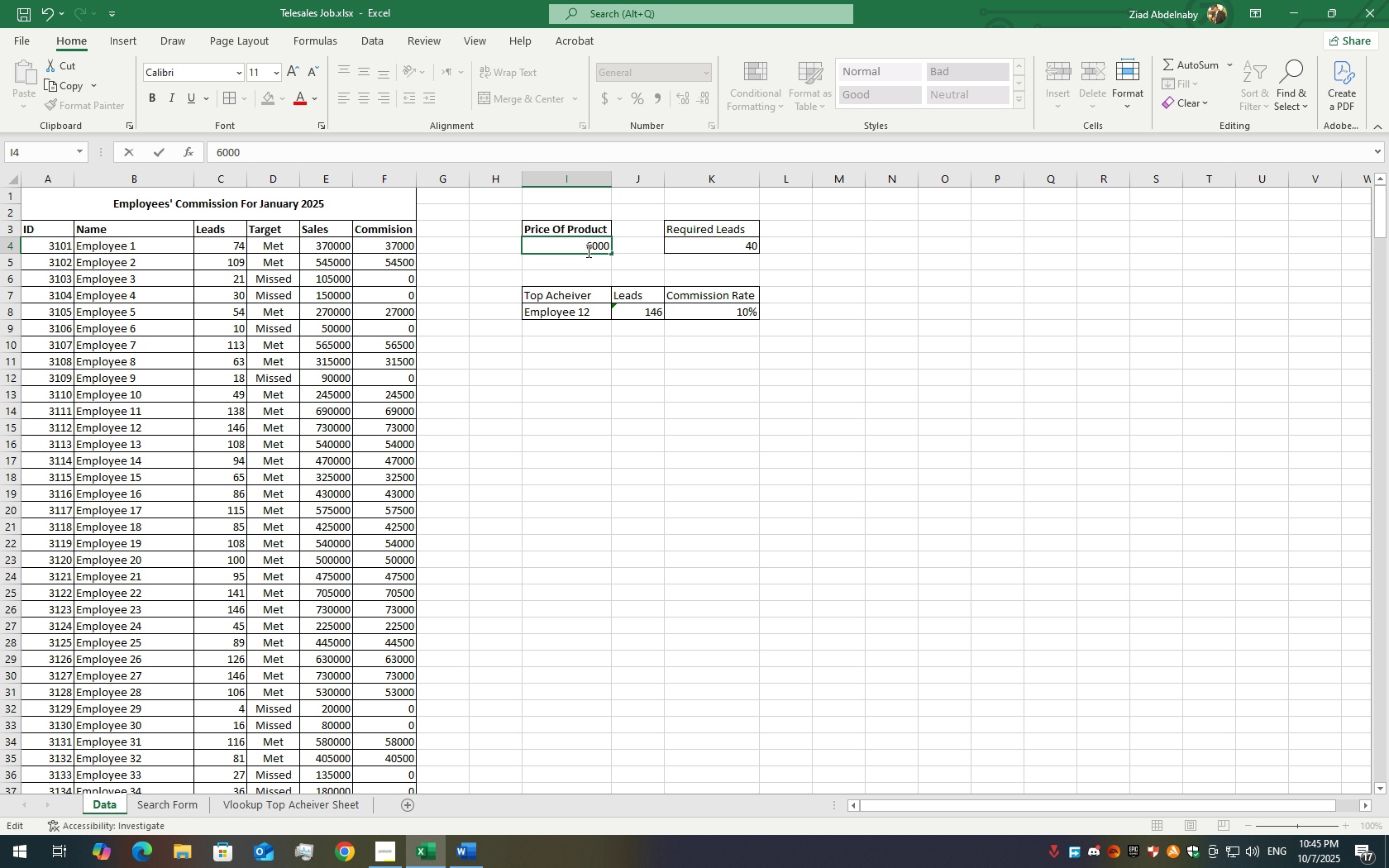 
key(Enter)
 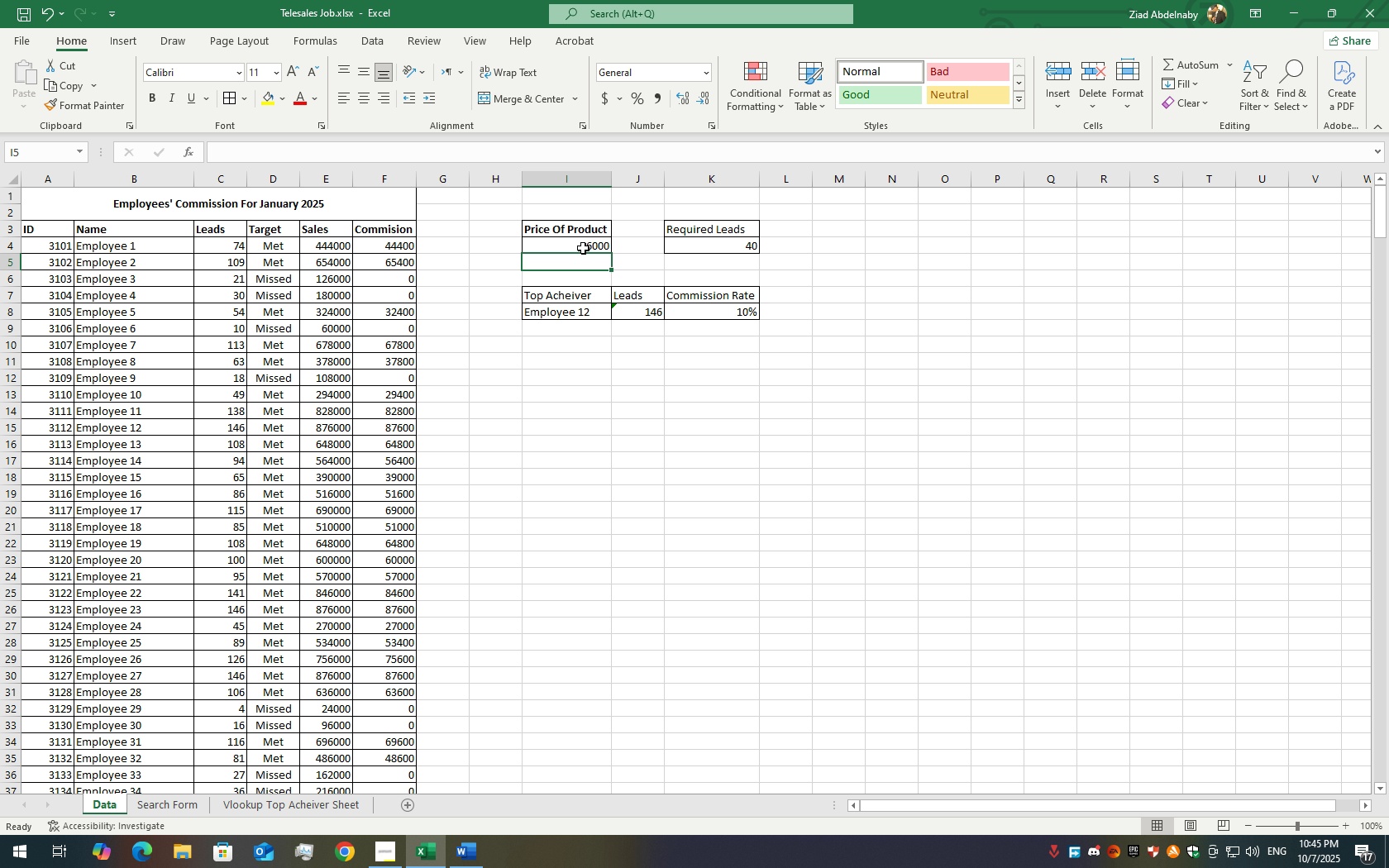 
double_click([588, 245])
 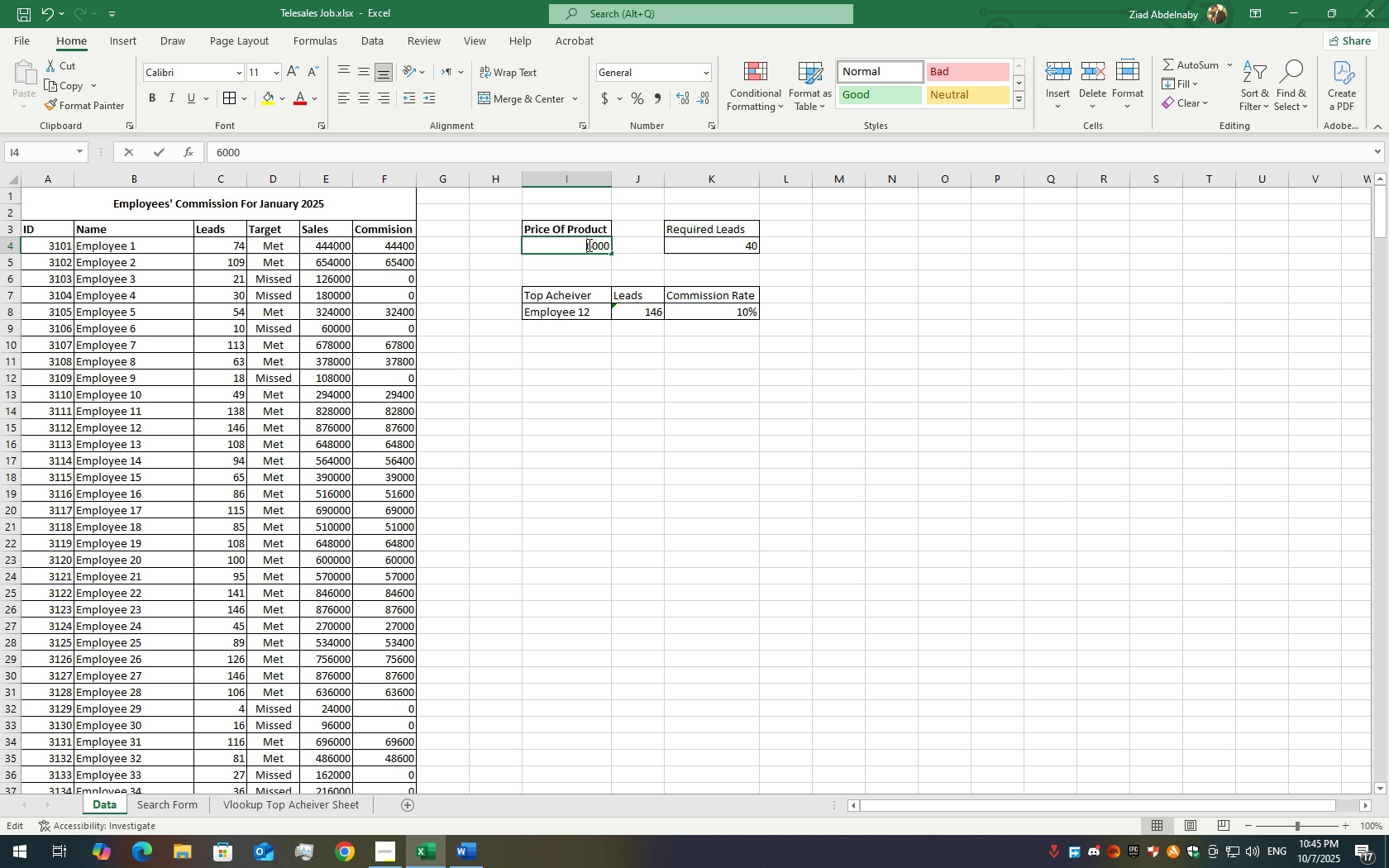 
triple_click([588, 245])
 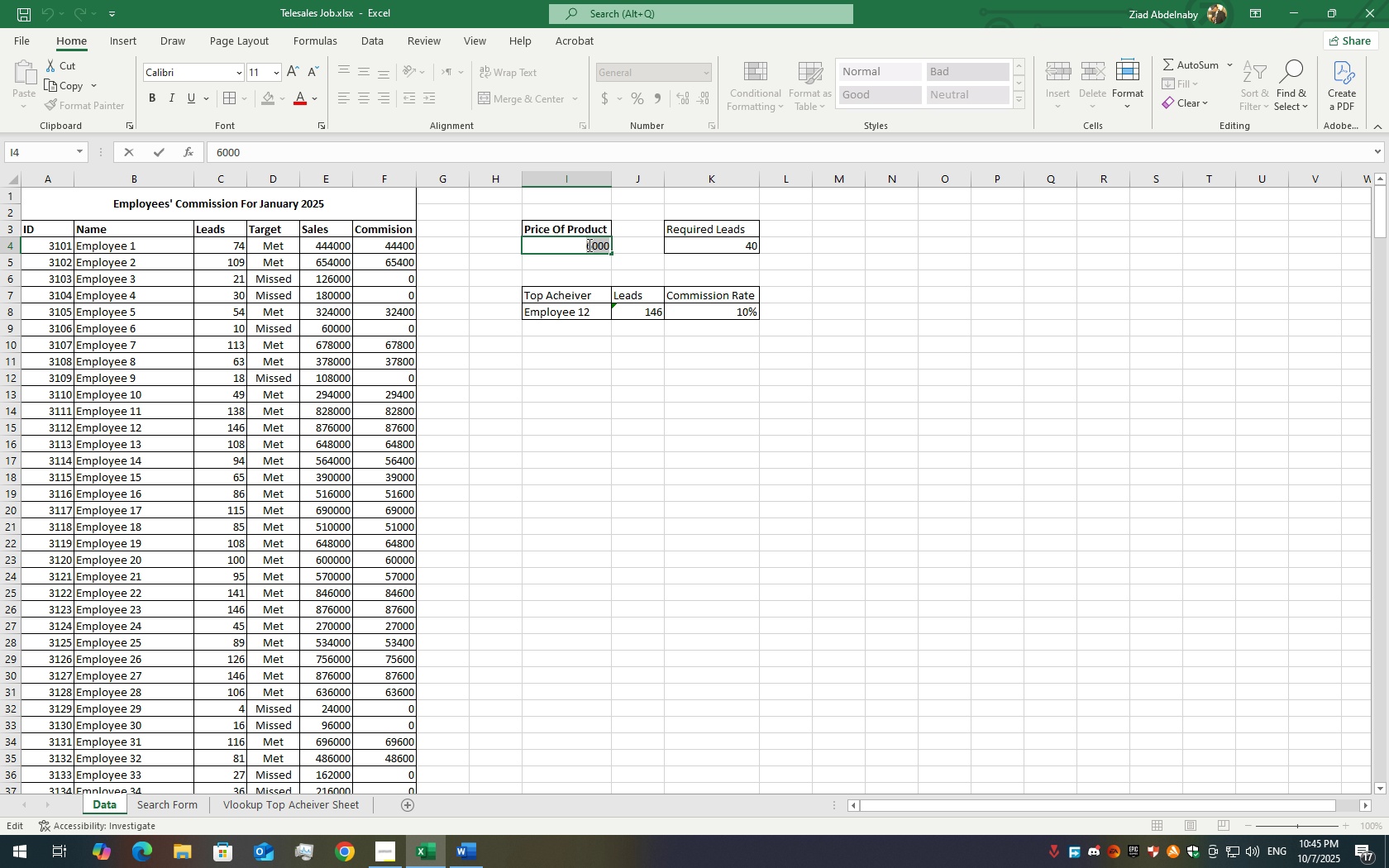 
triple_click([588, 245])
 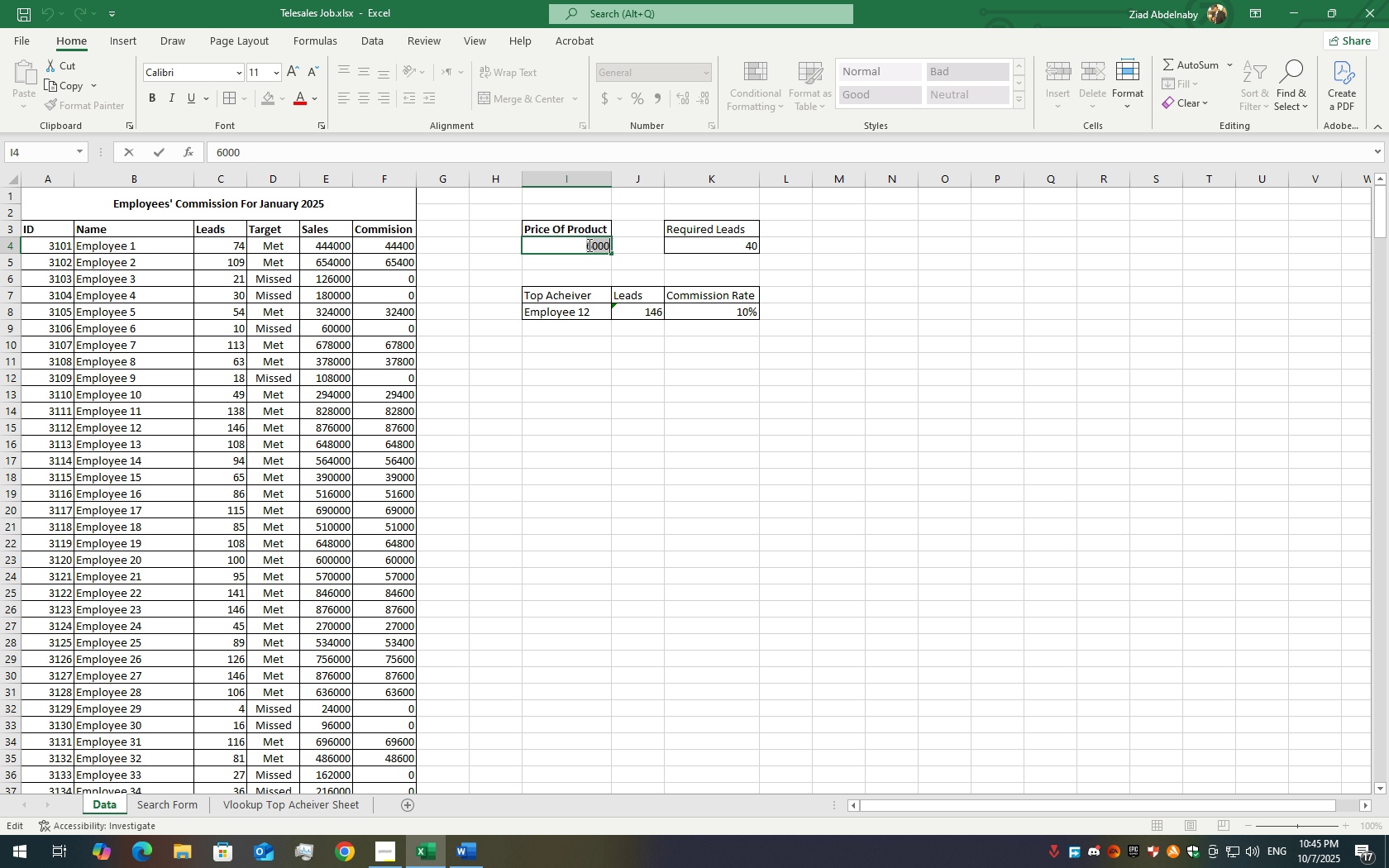 
triple_click([588, 245])
 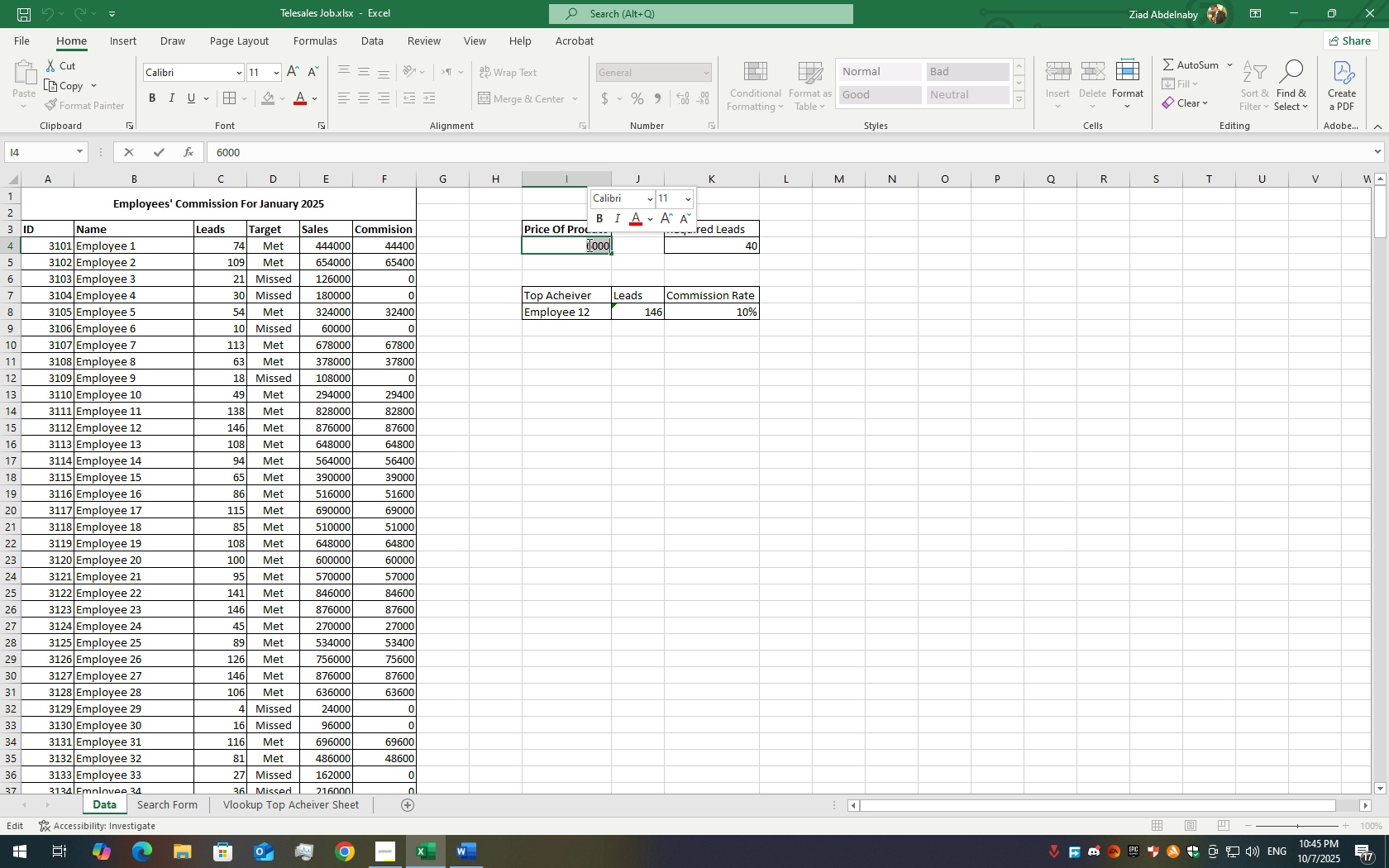 
key(Numpad5)
 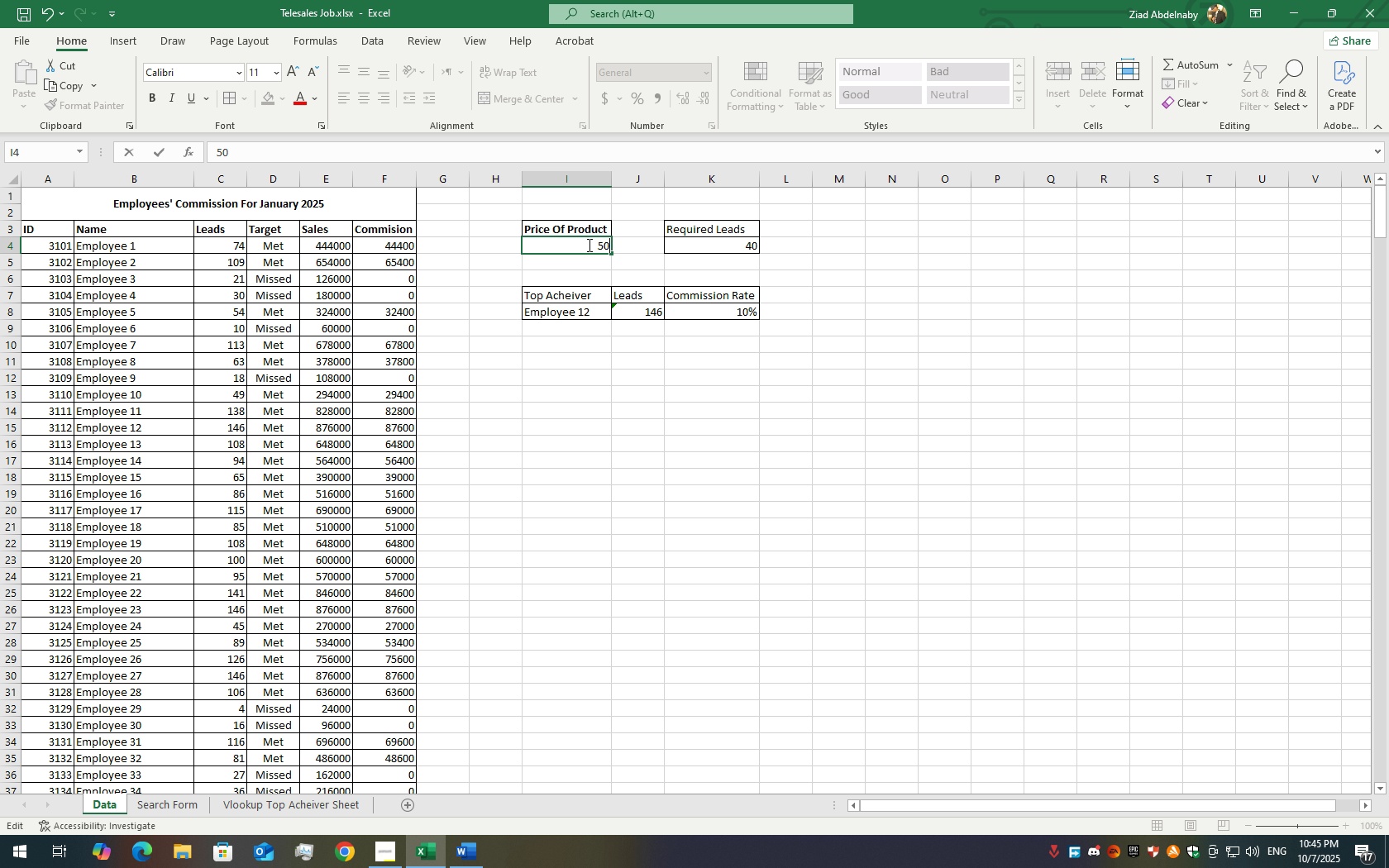 
key(Numpad0)
 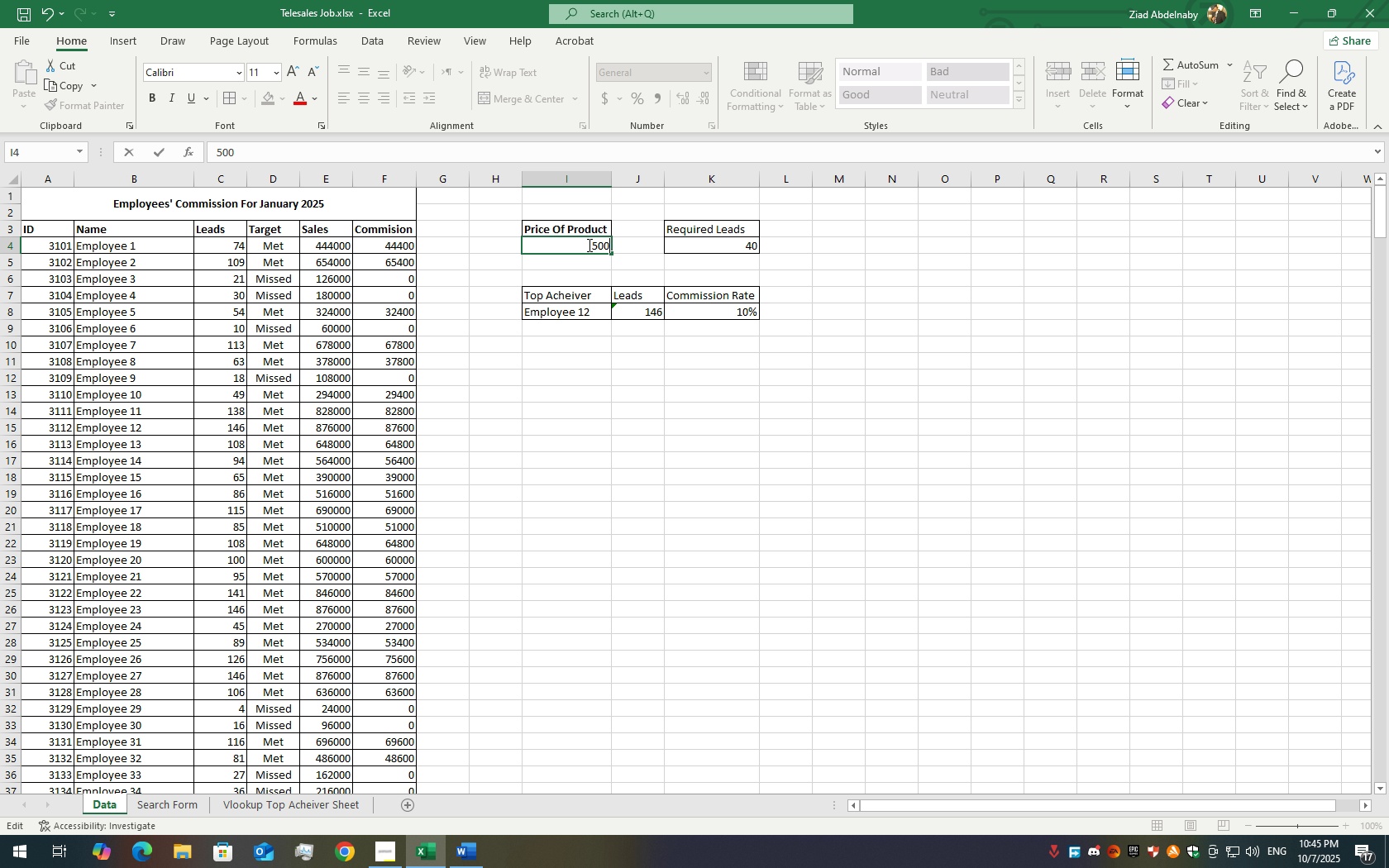 
key(Numpad0)
 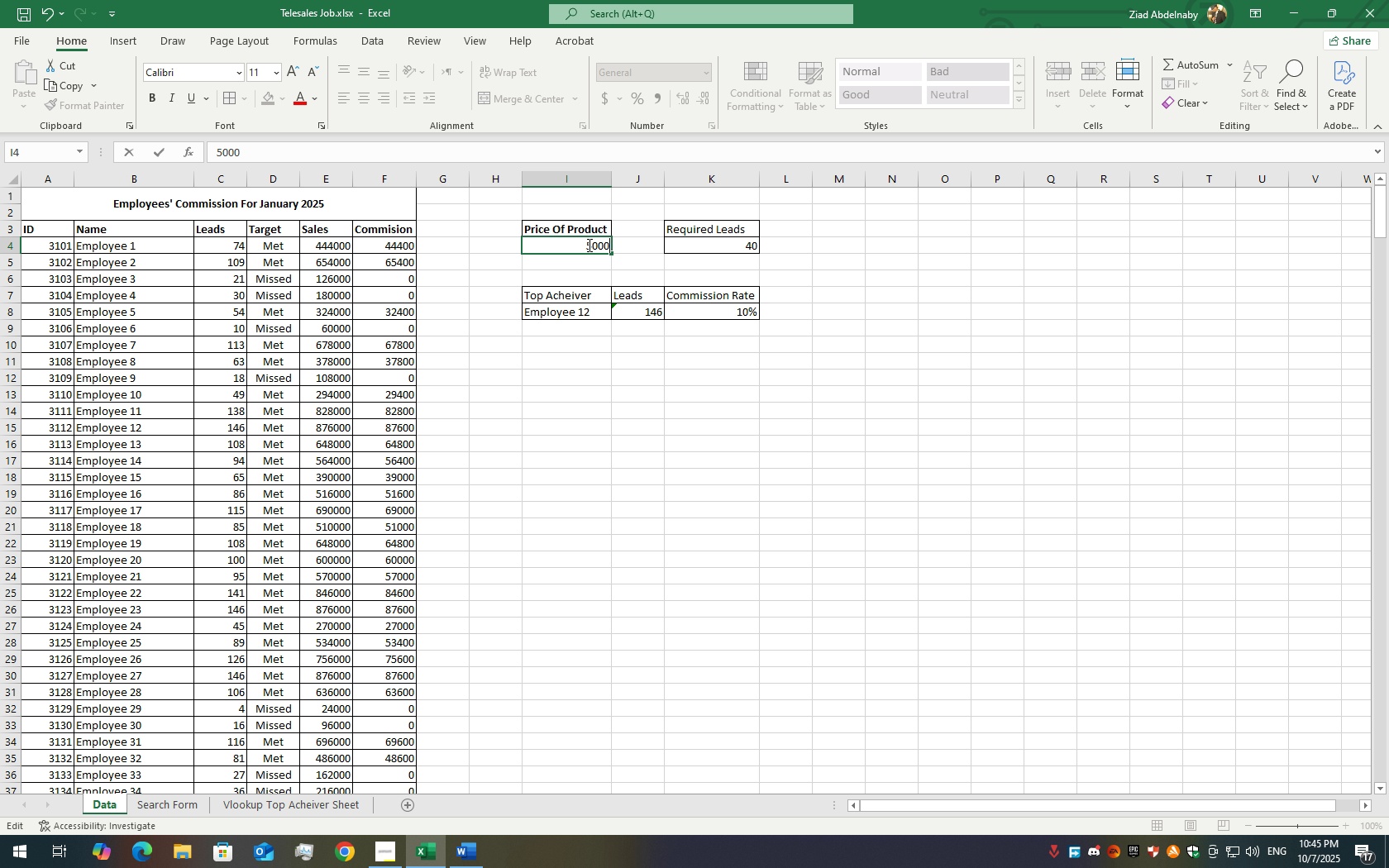 
key(Numpad0)
 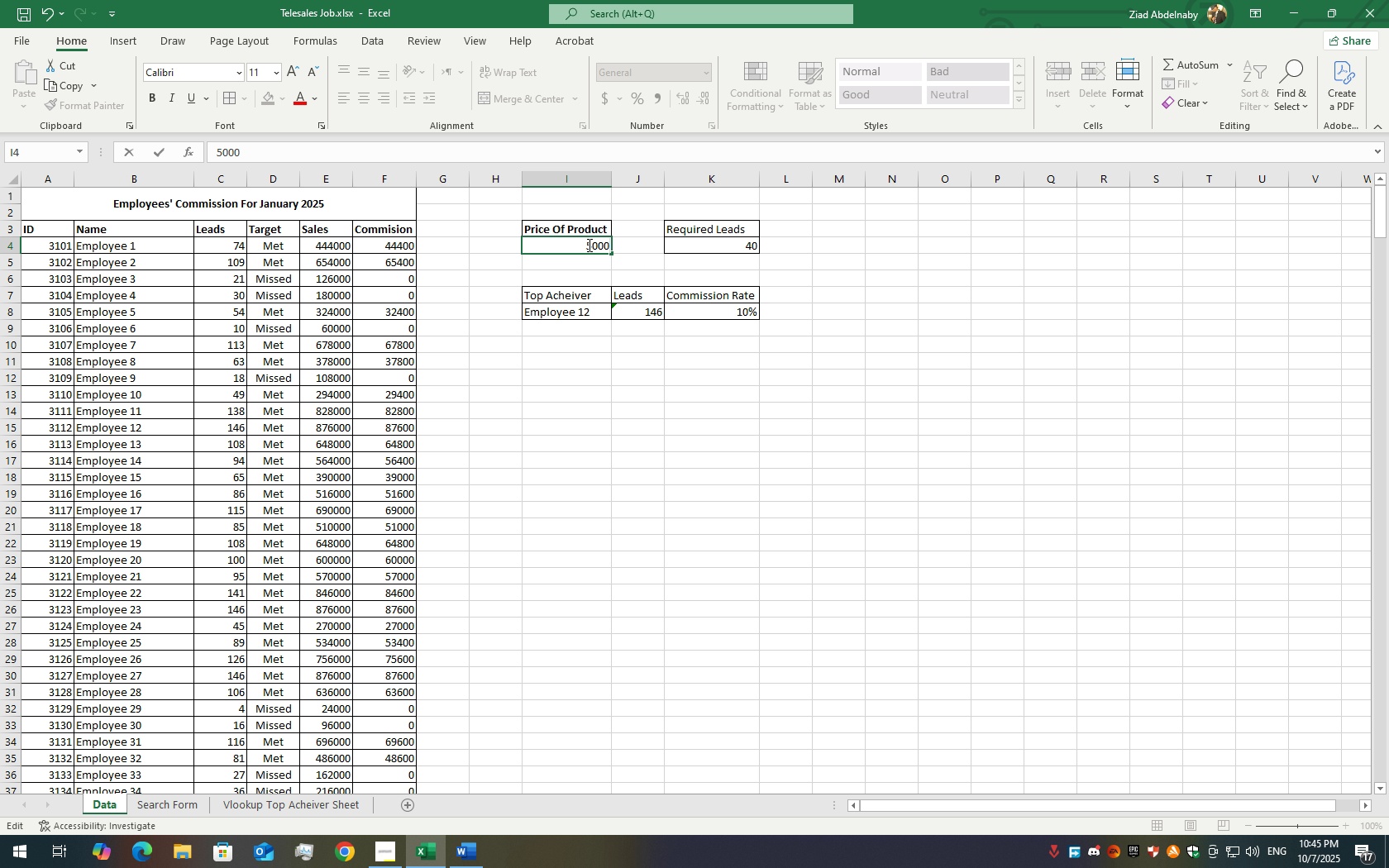 
key(Enter)
 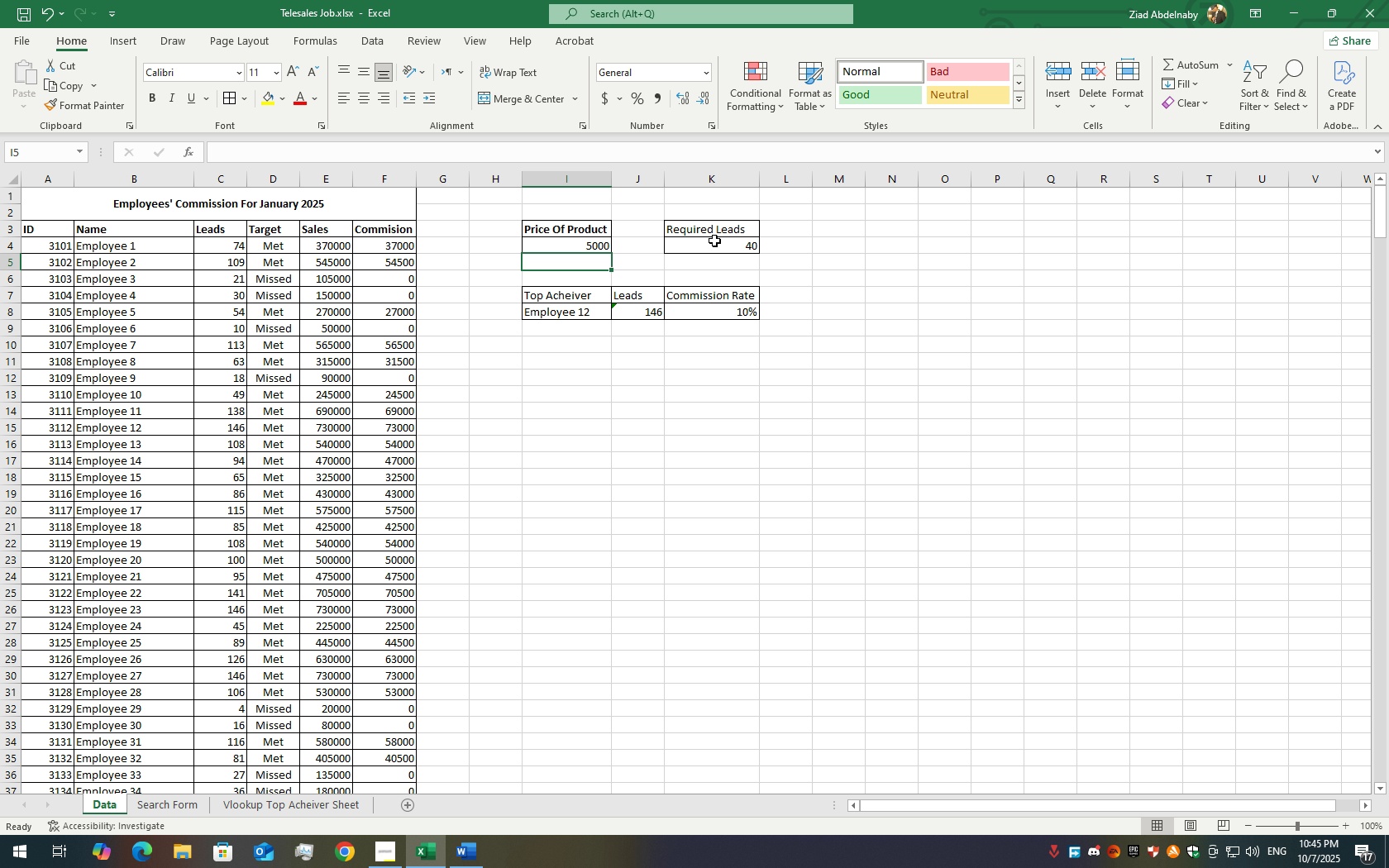 
double_click([715, 244])
 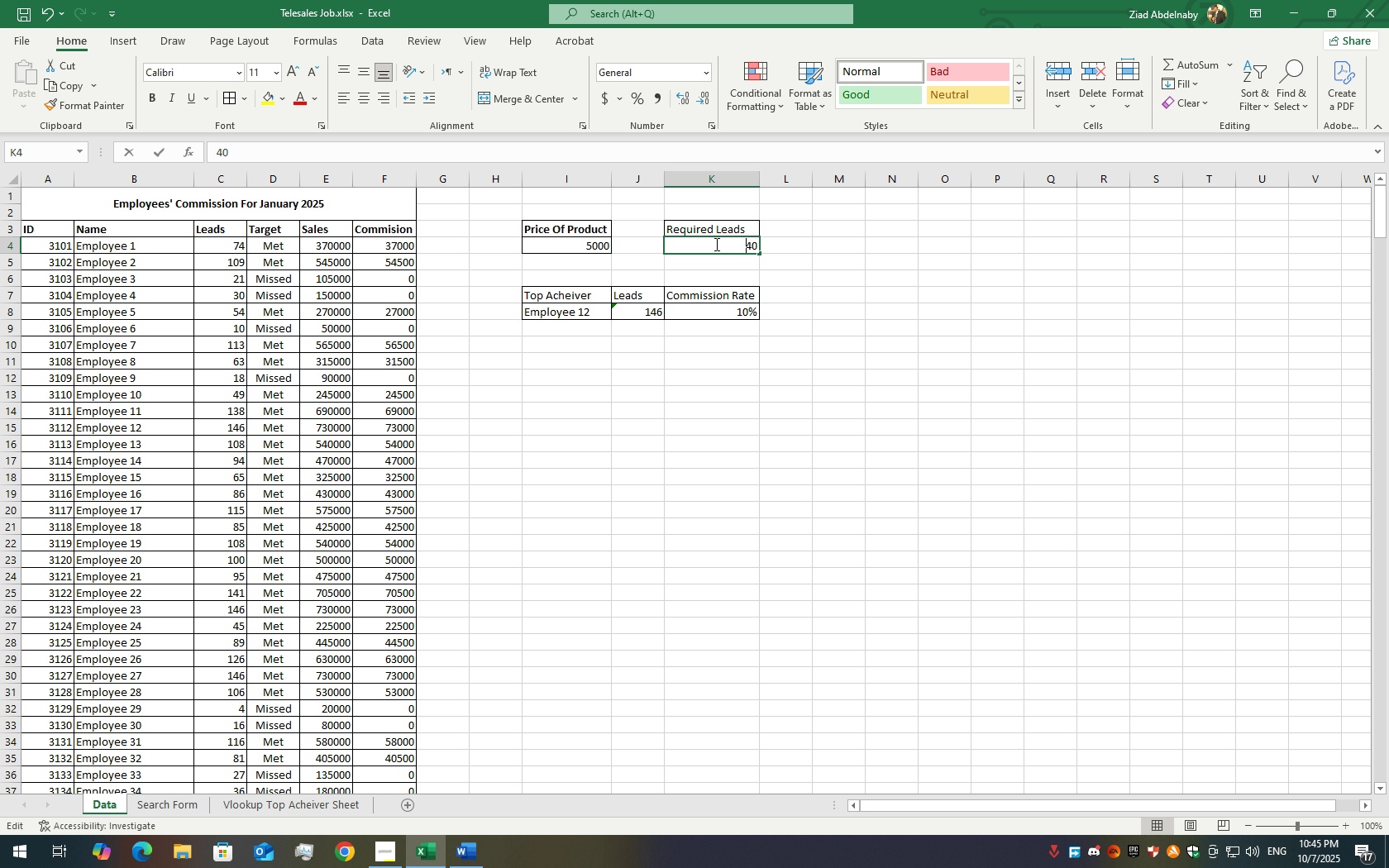 
triple_click([715, 244])
 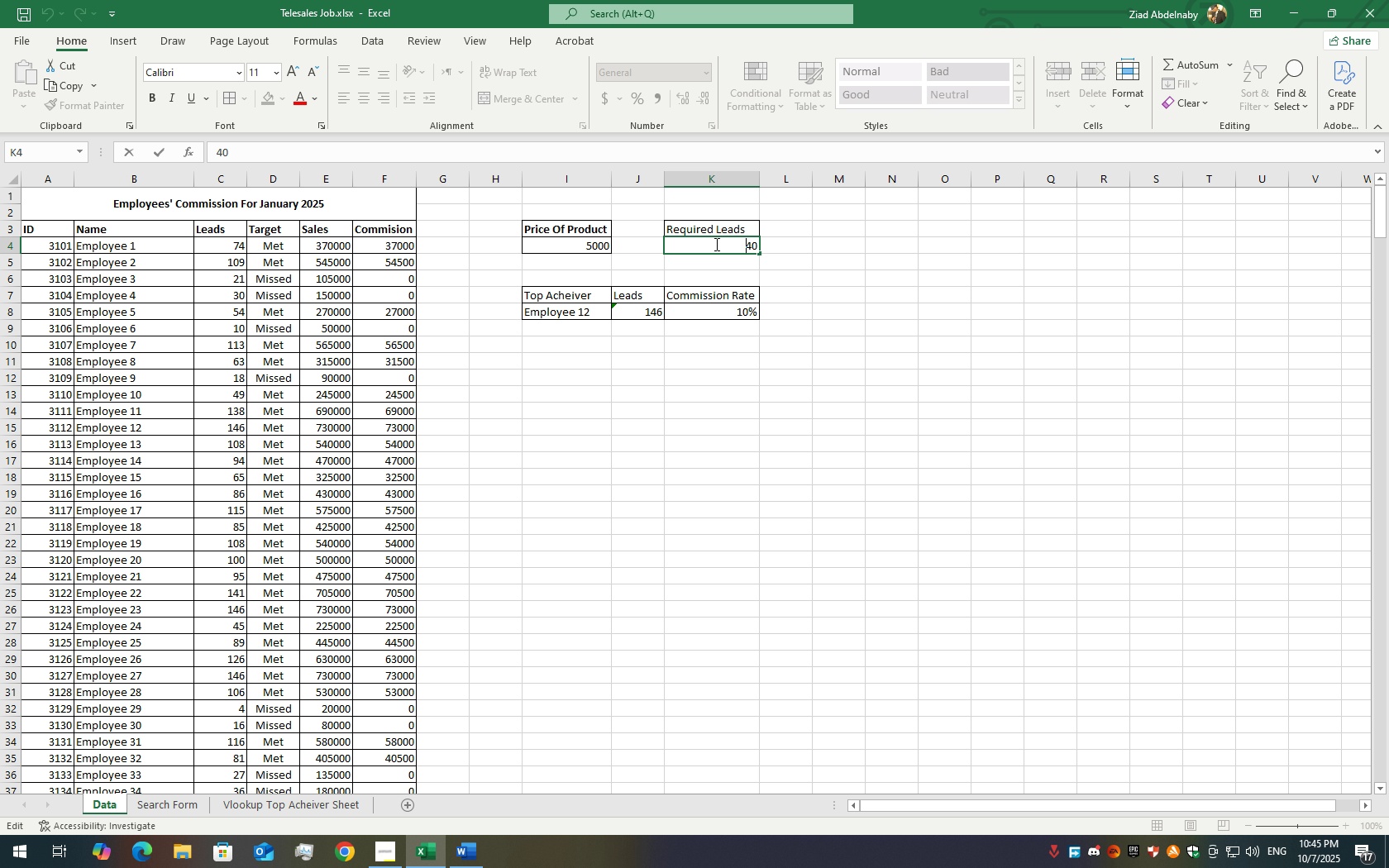 
double_click([715, 244])
 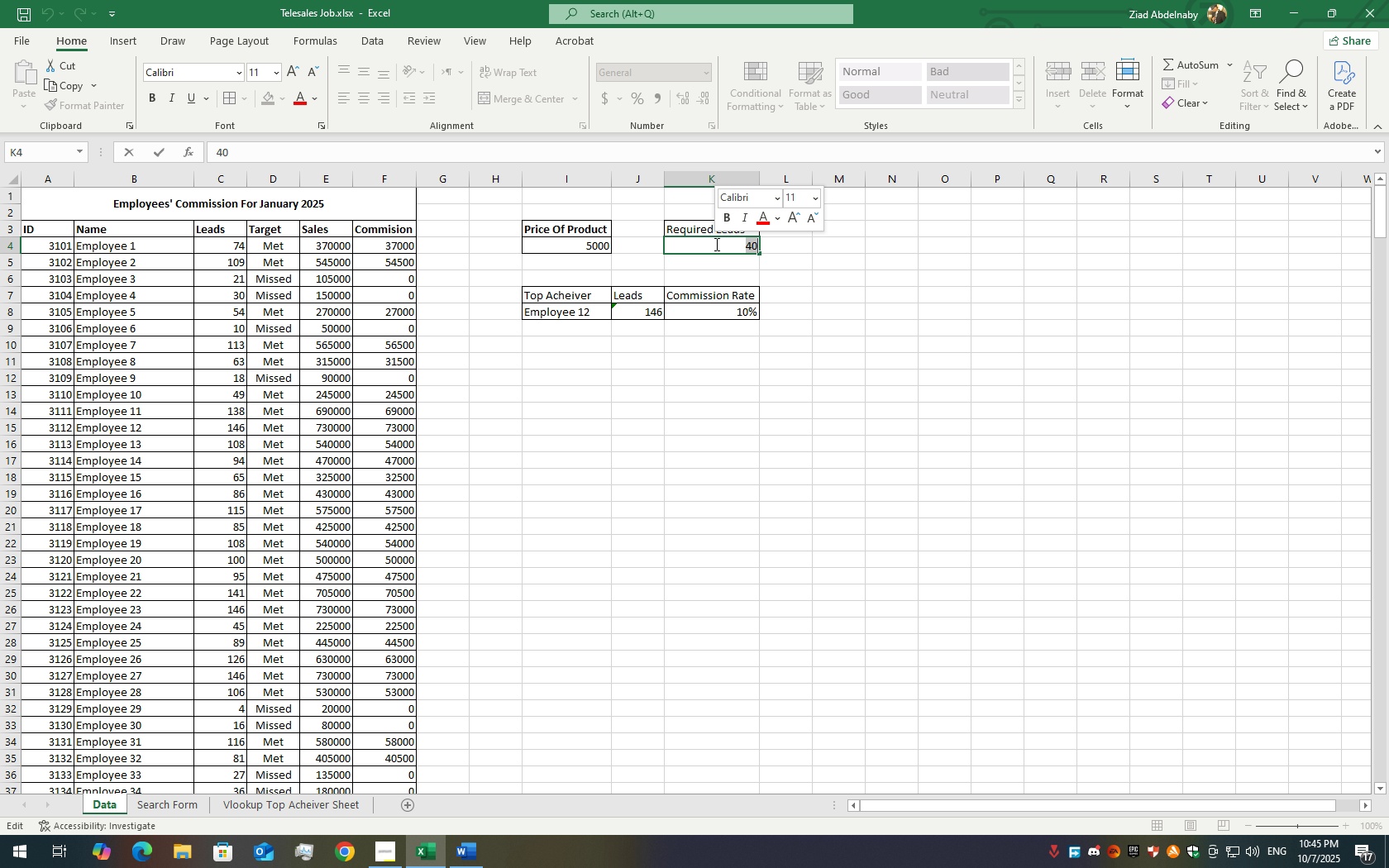 
key(Numpad6)
 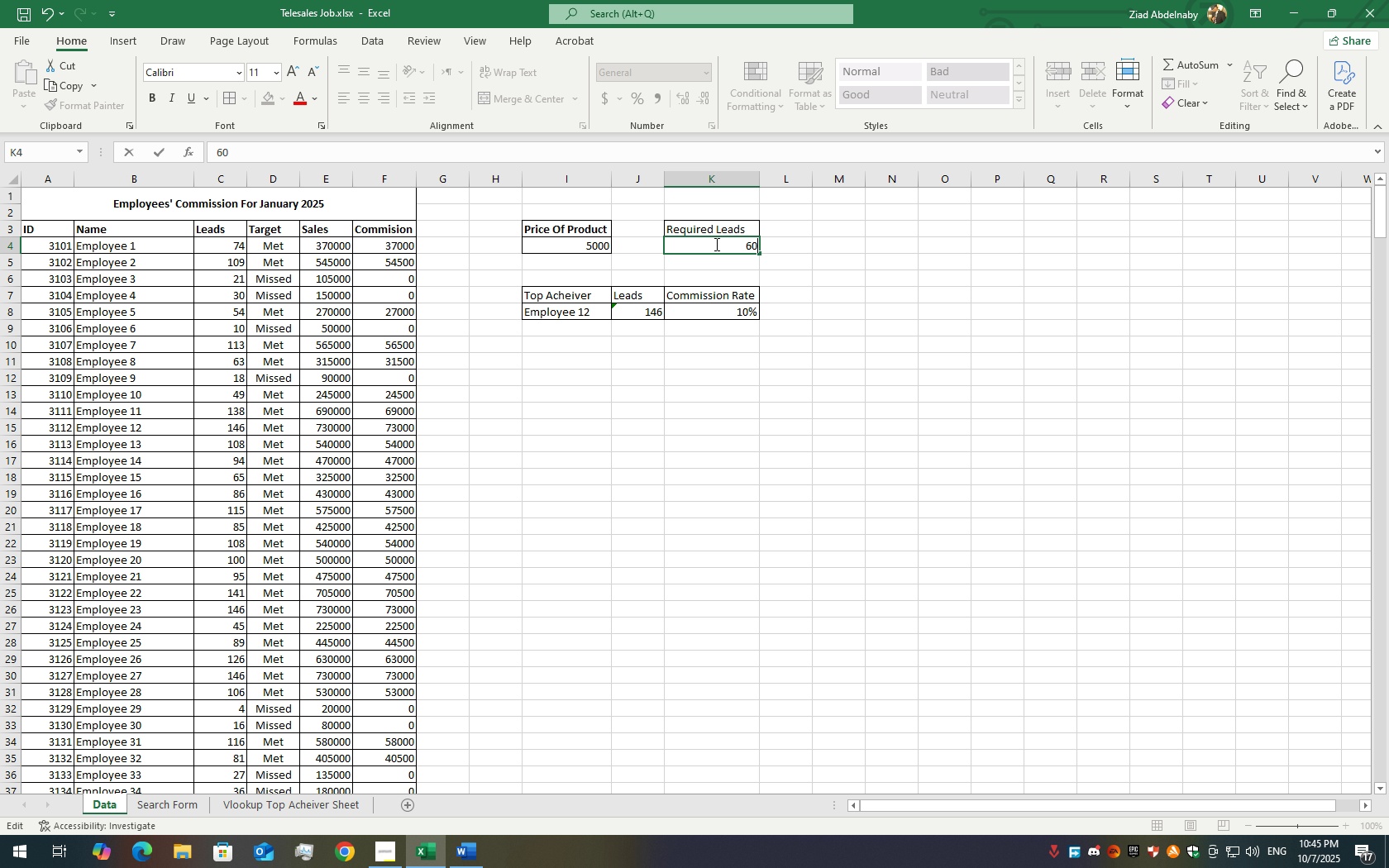 
key(Numpad0)
 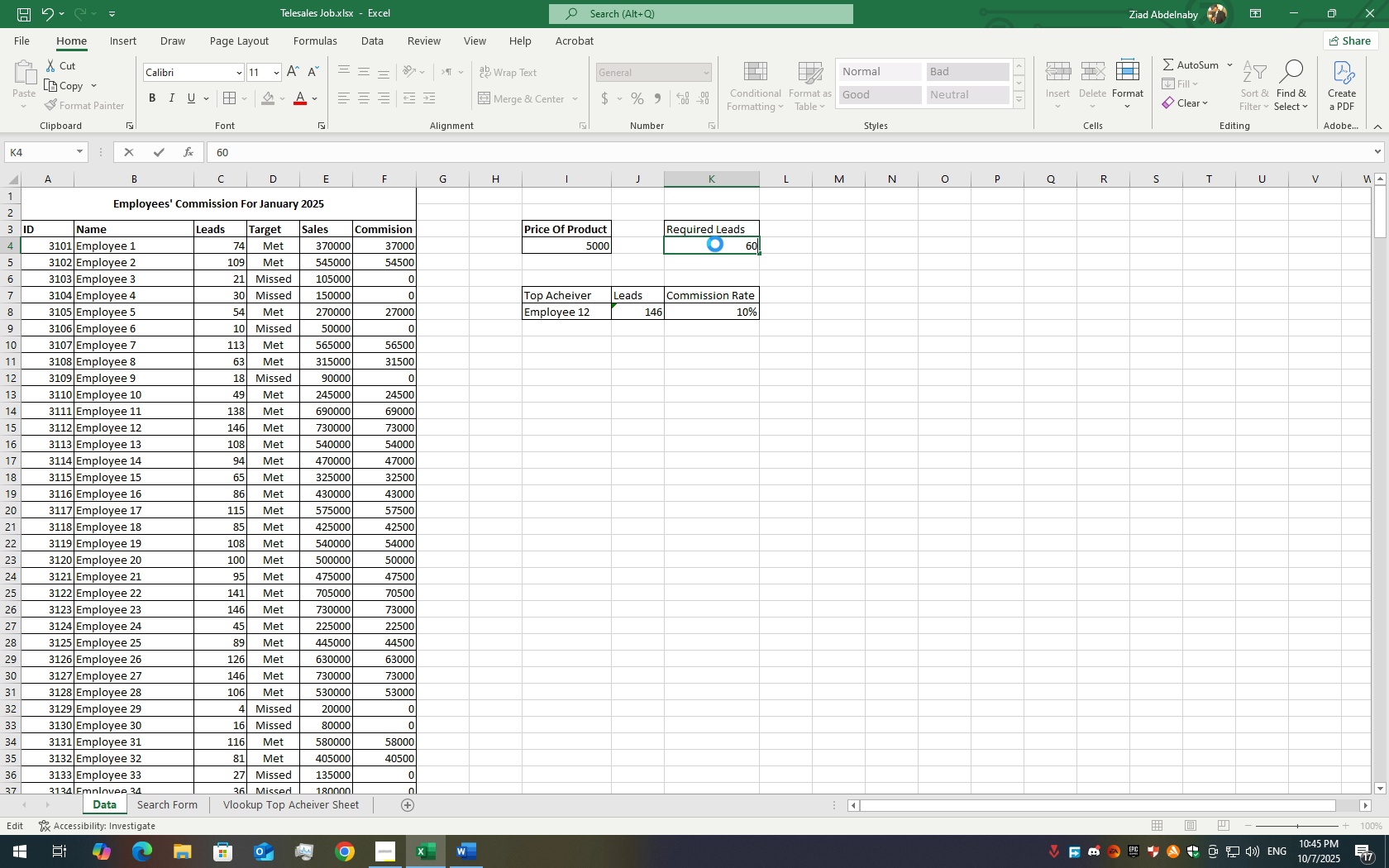 
key(Enter)
 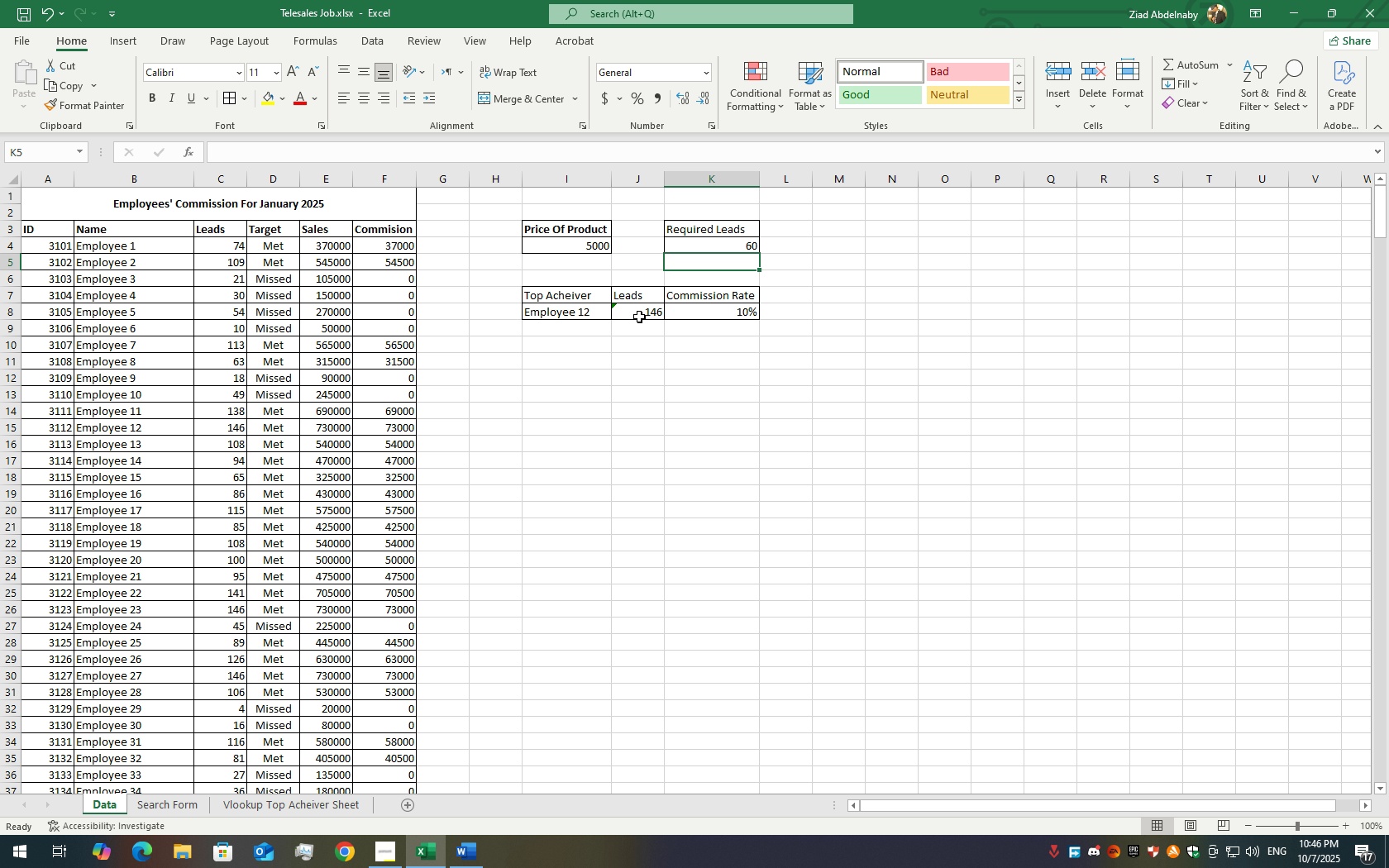 
double_click([599, 314])
 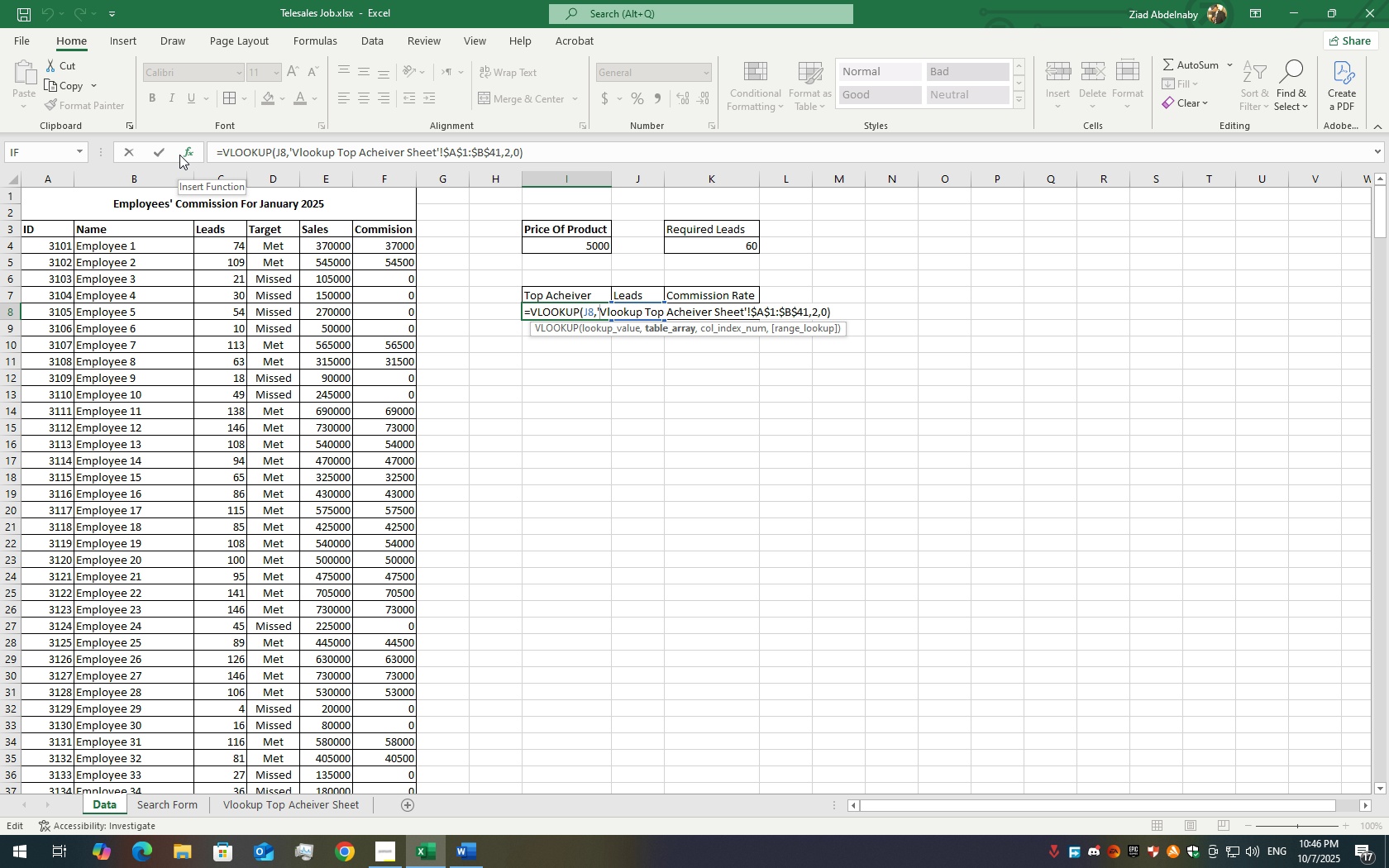 
wait(6.24)
 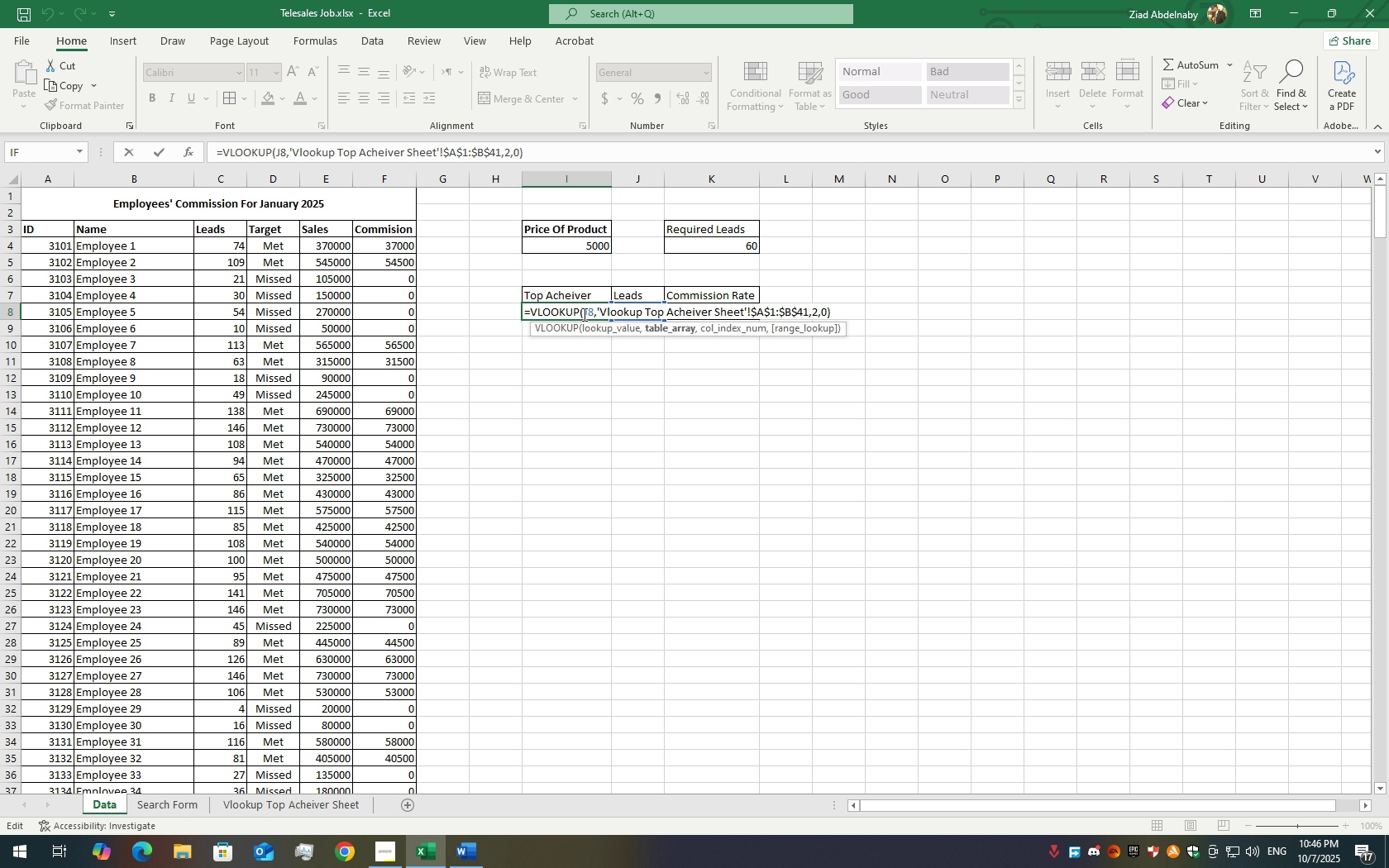 
left_click([183, 152])
 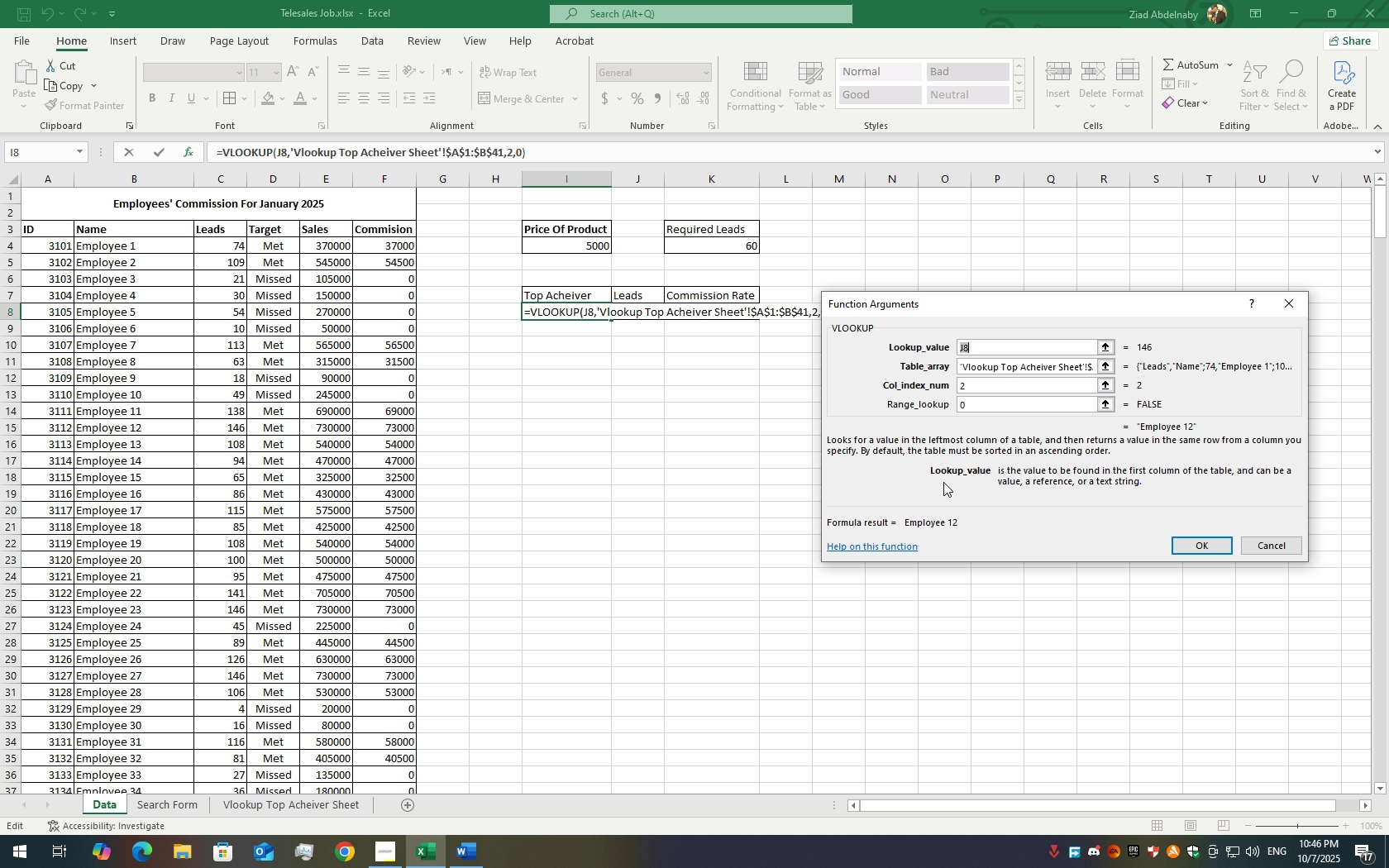 
wait(5.77)
 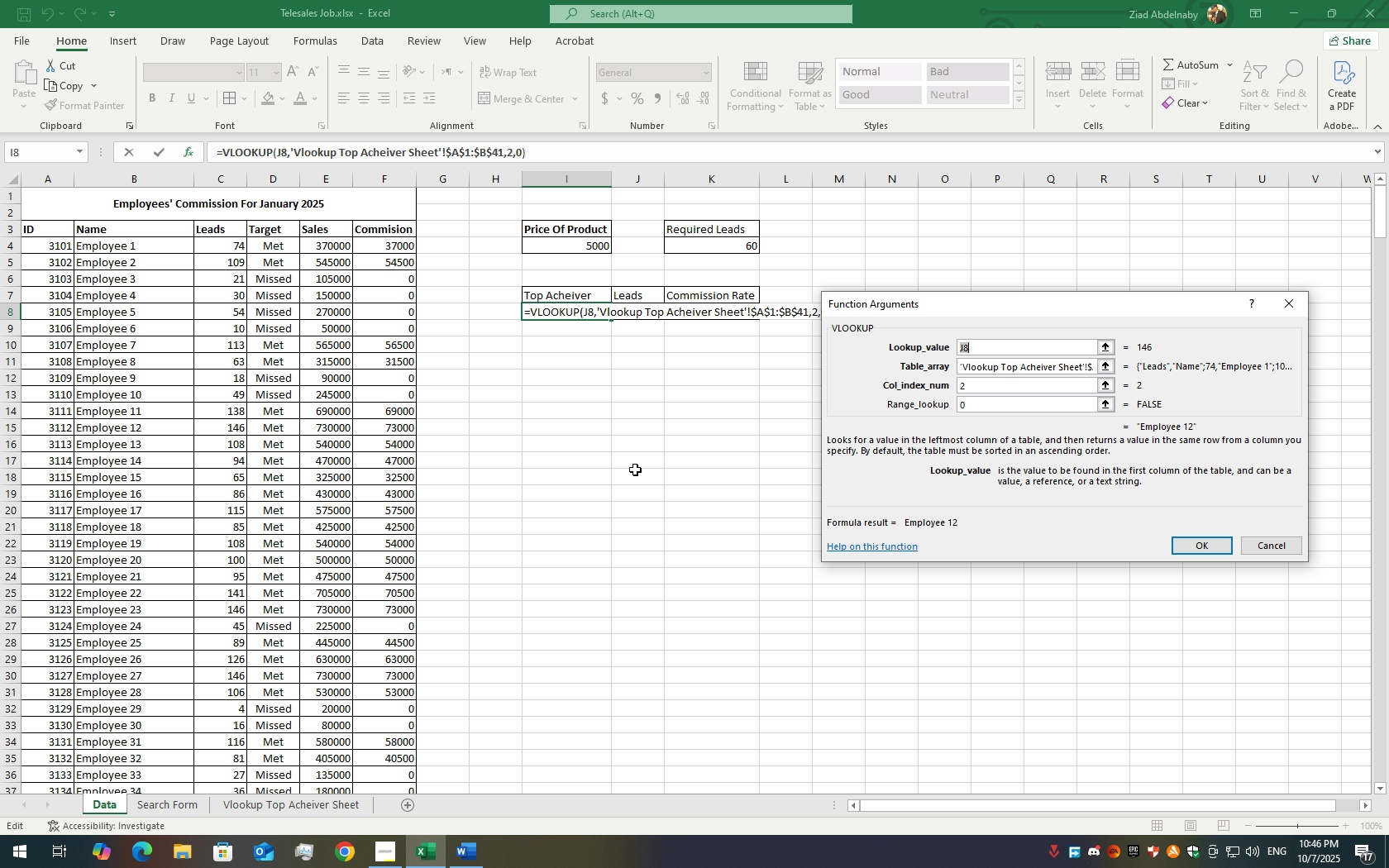 
left_click([1027, 365])
 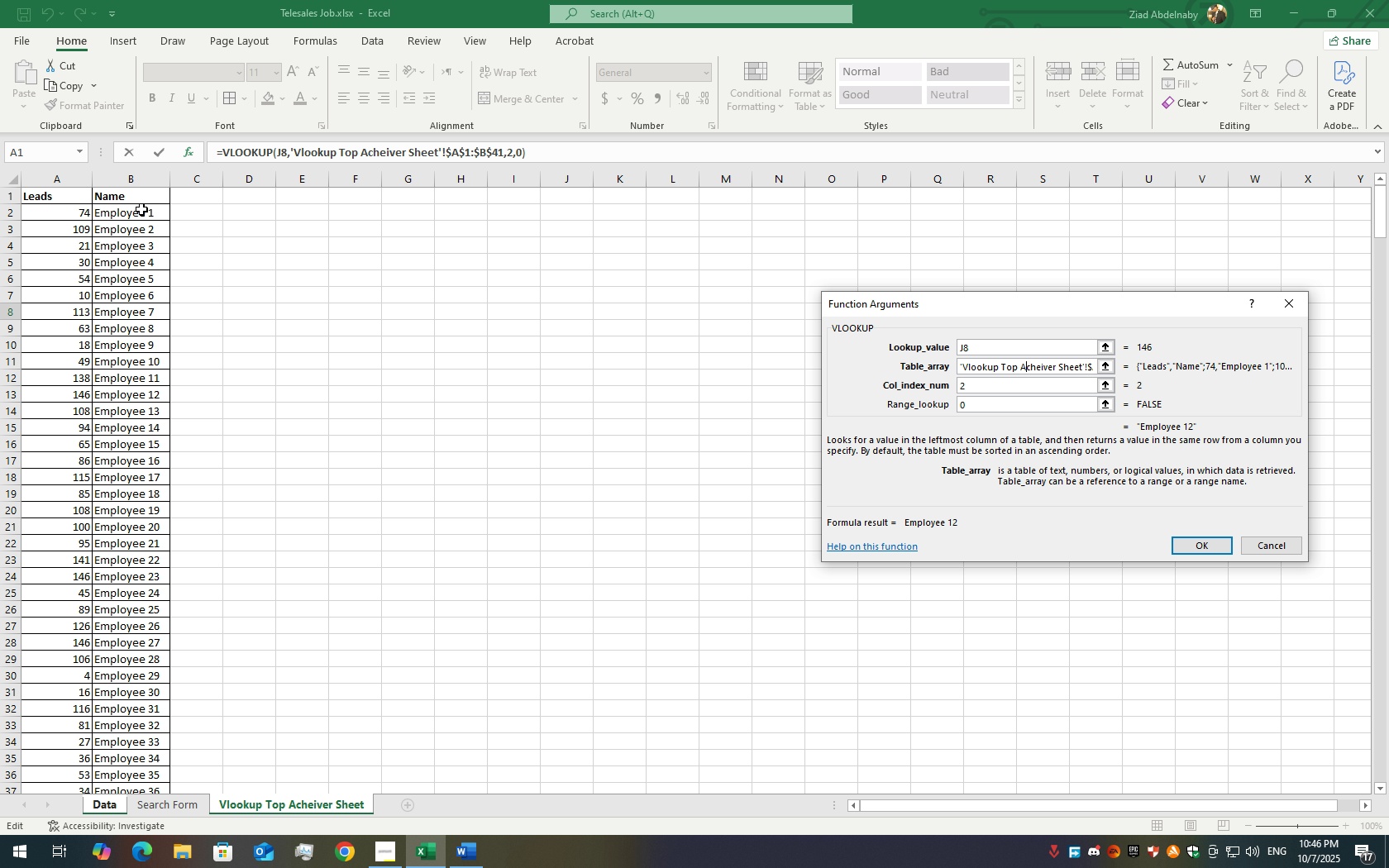 
left_click([142, 199])